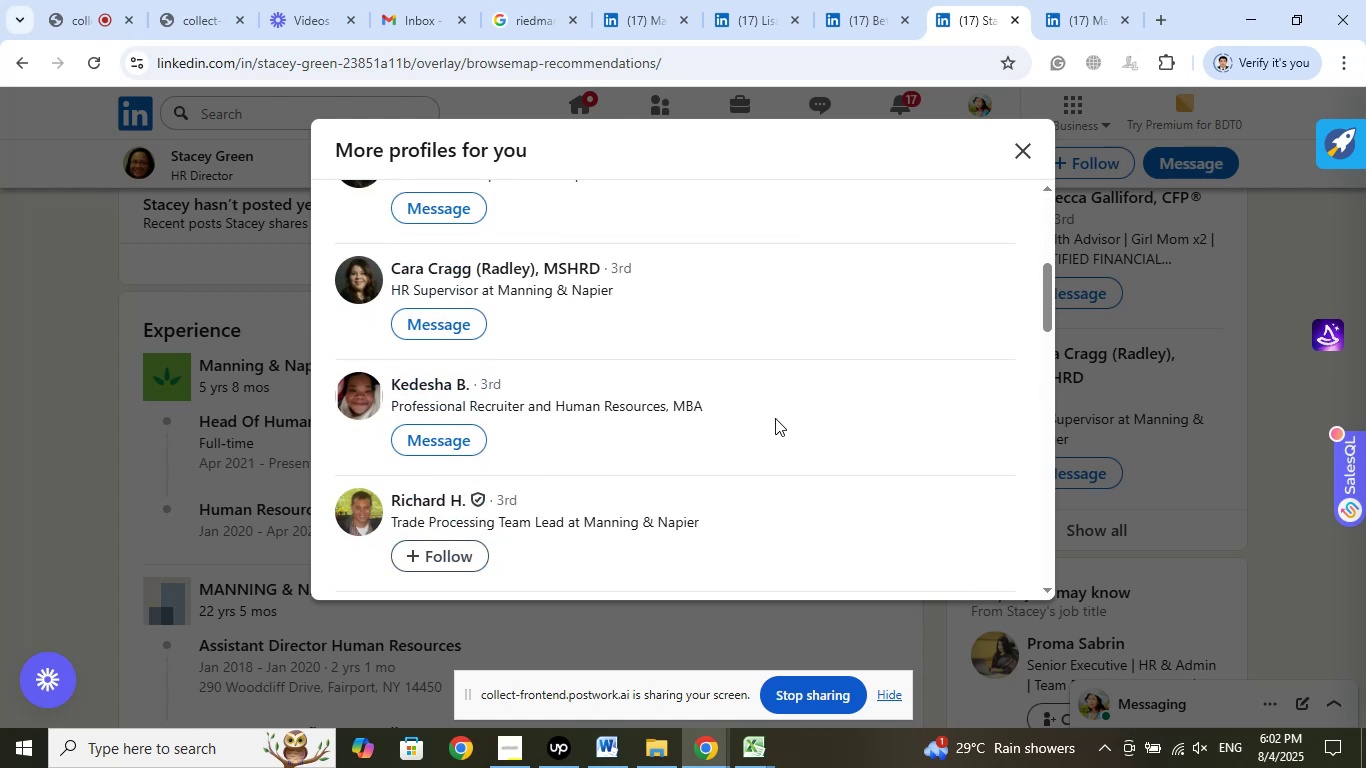 
left_click([526, 293])
 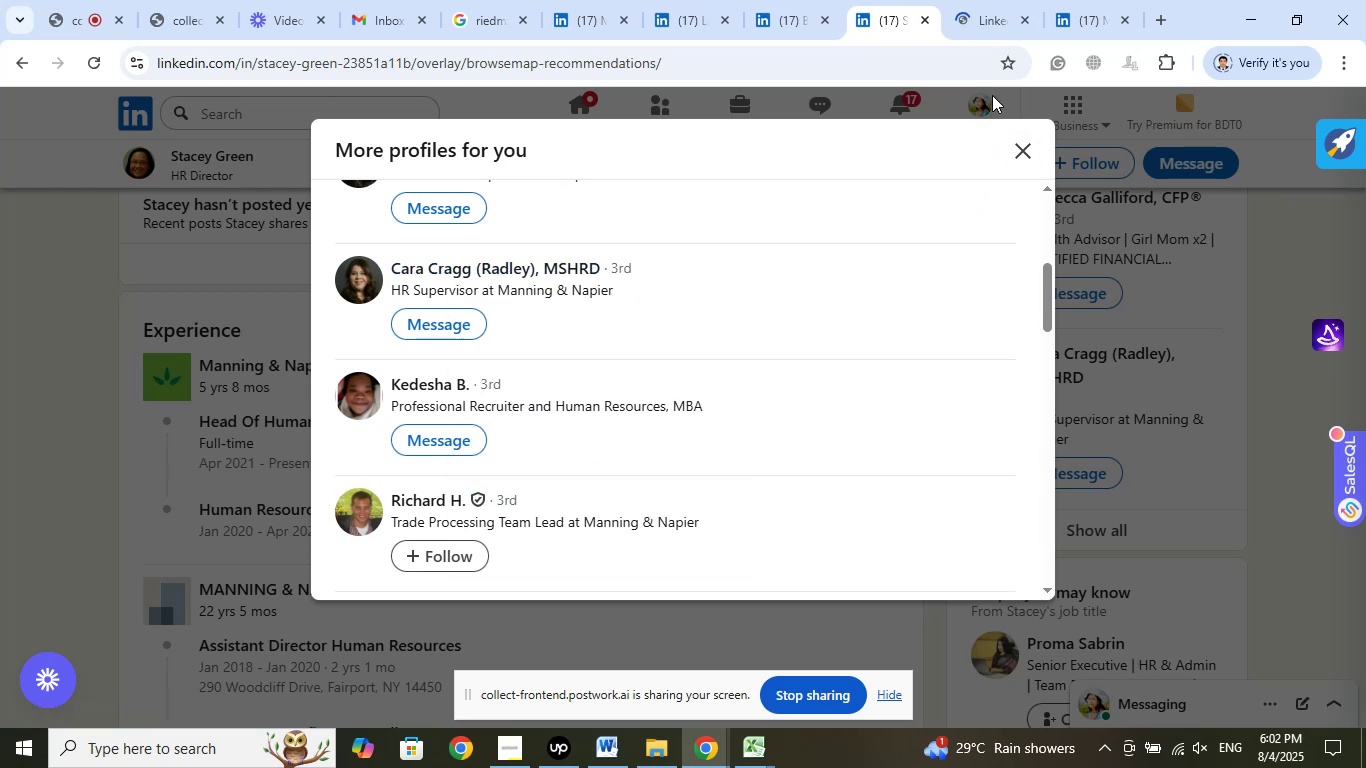 
left_click([1088, 13])
 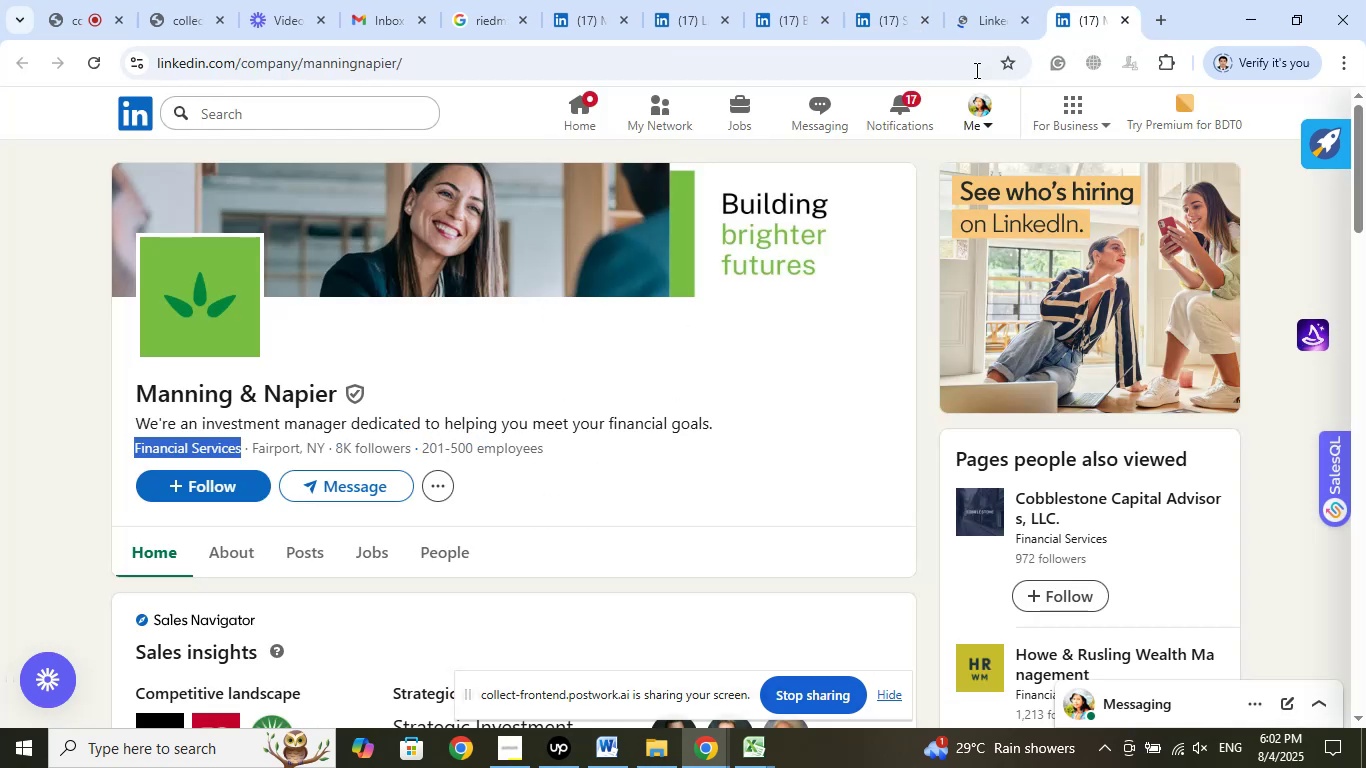 
left_click([984, 21])
 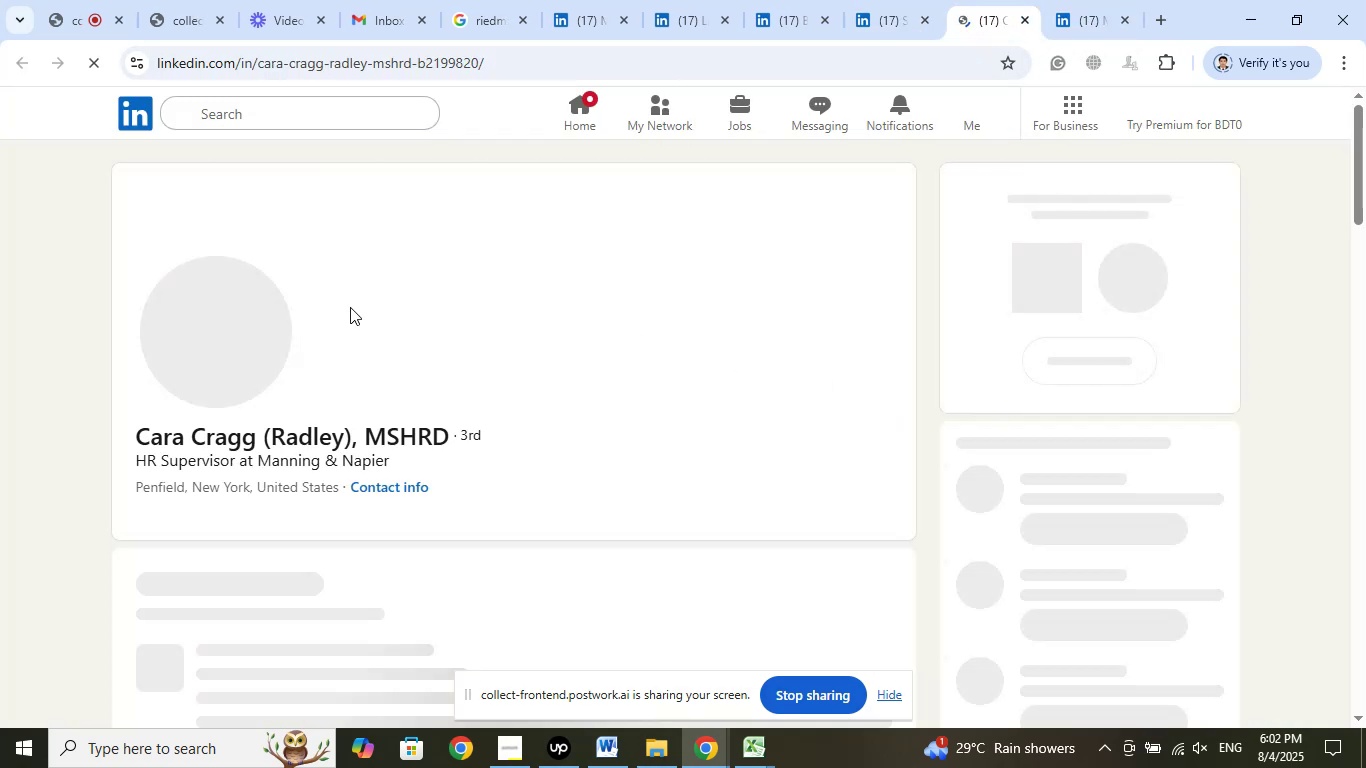 
left_click([61, 17])
 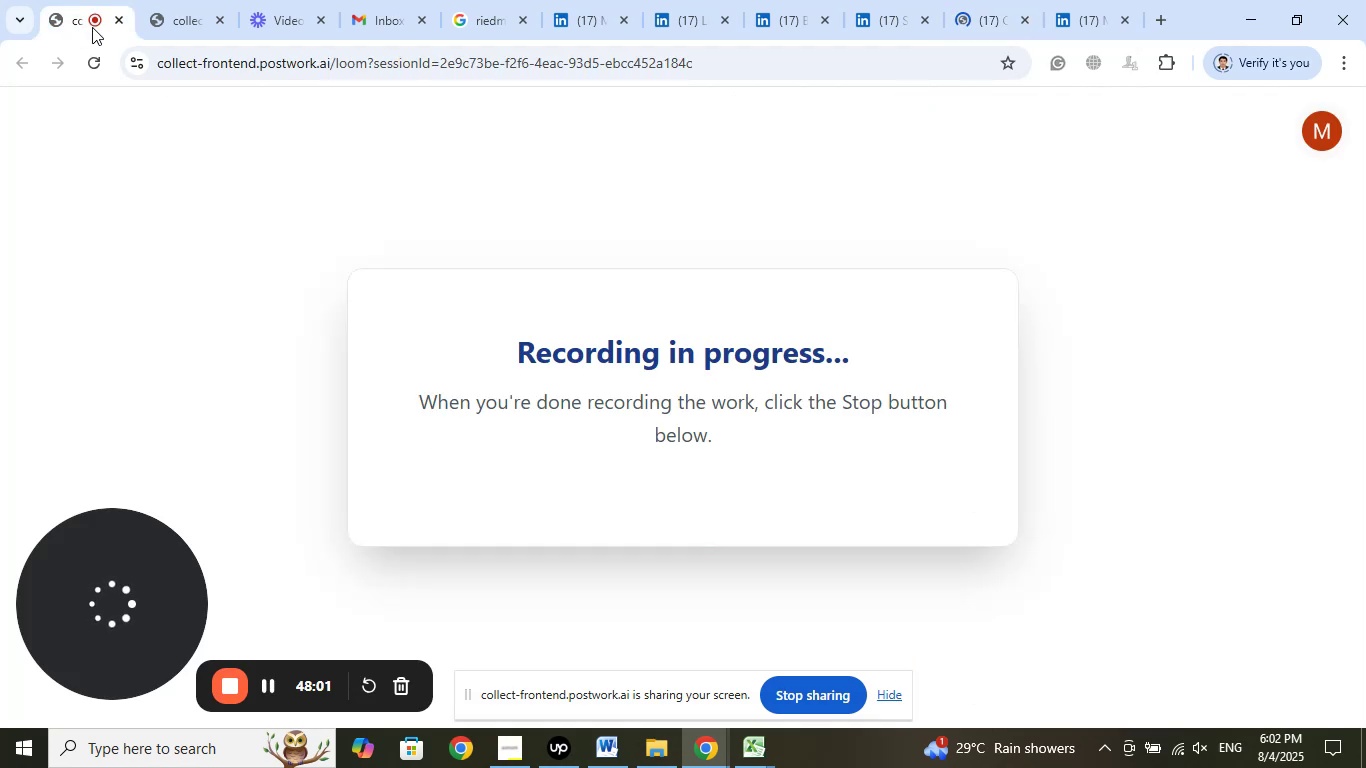 
left_click([171, 14])
 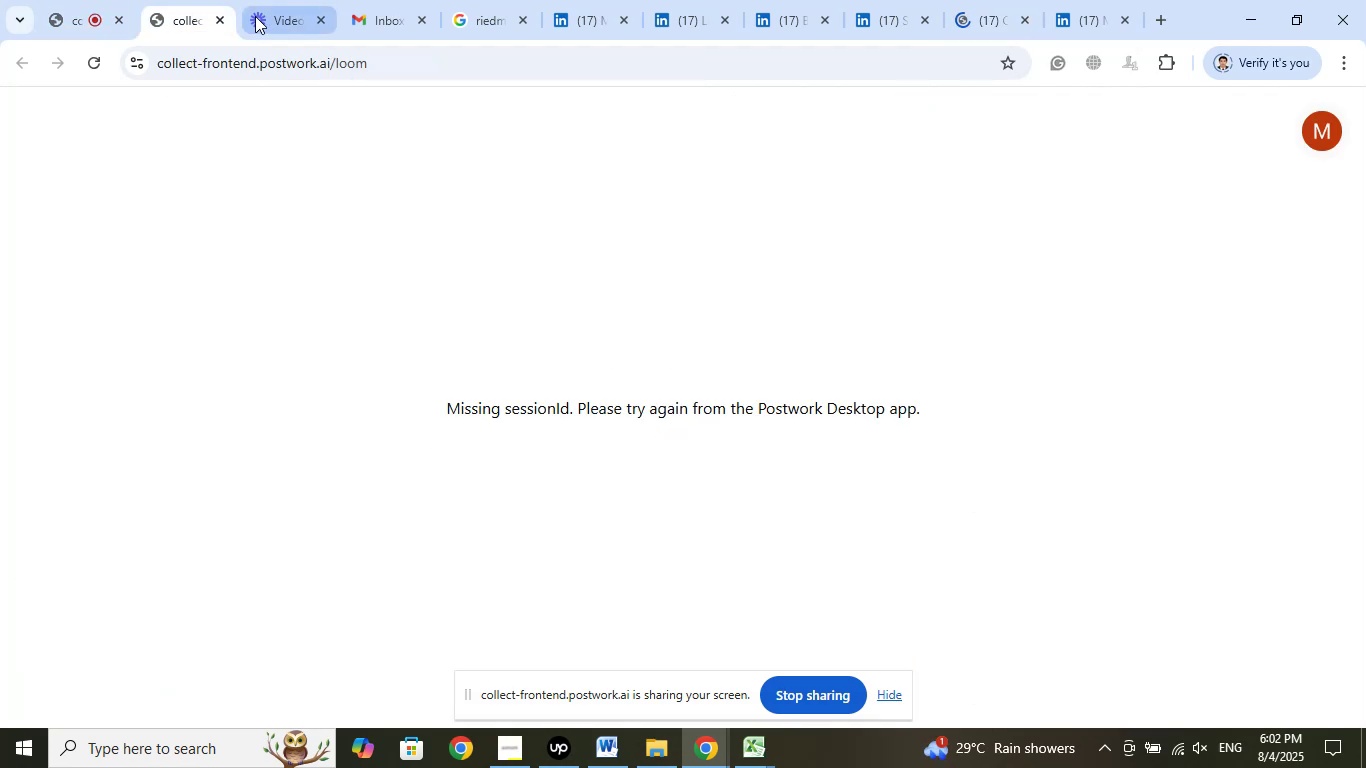 
left_click([270, 15])
 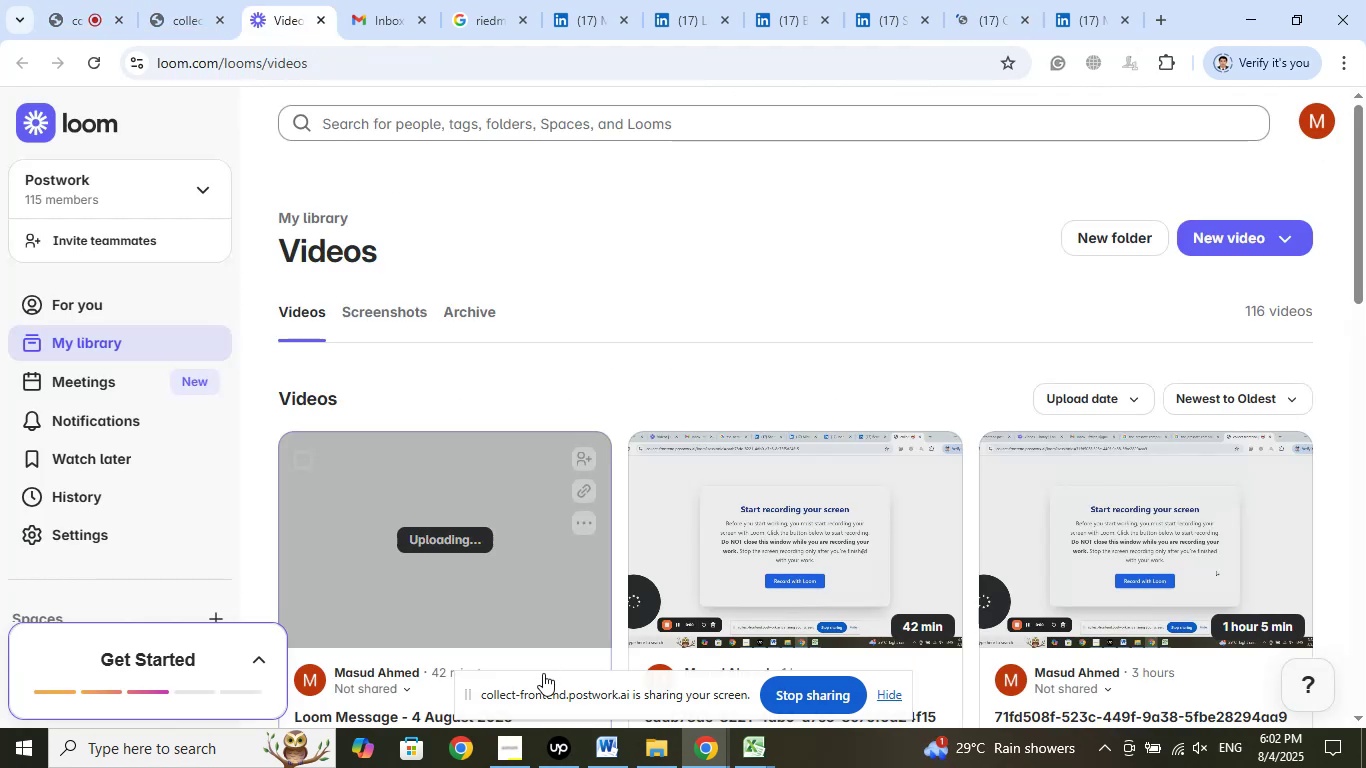 
left_click([524, 753])
 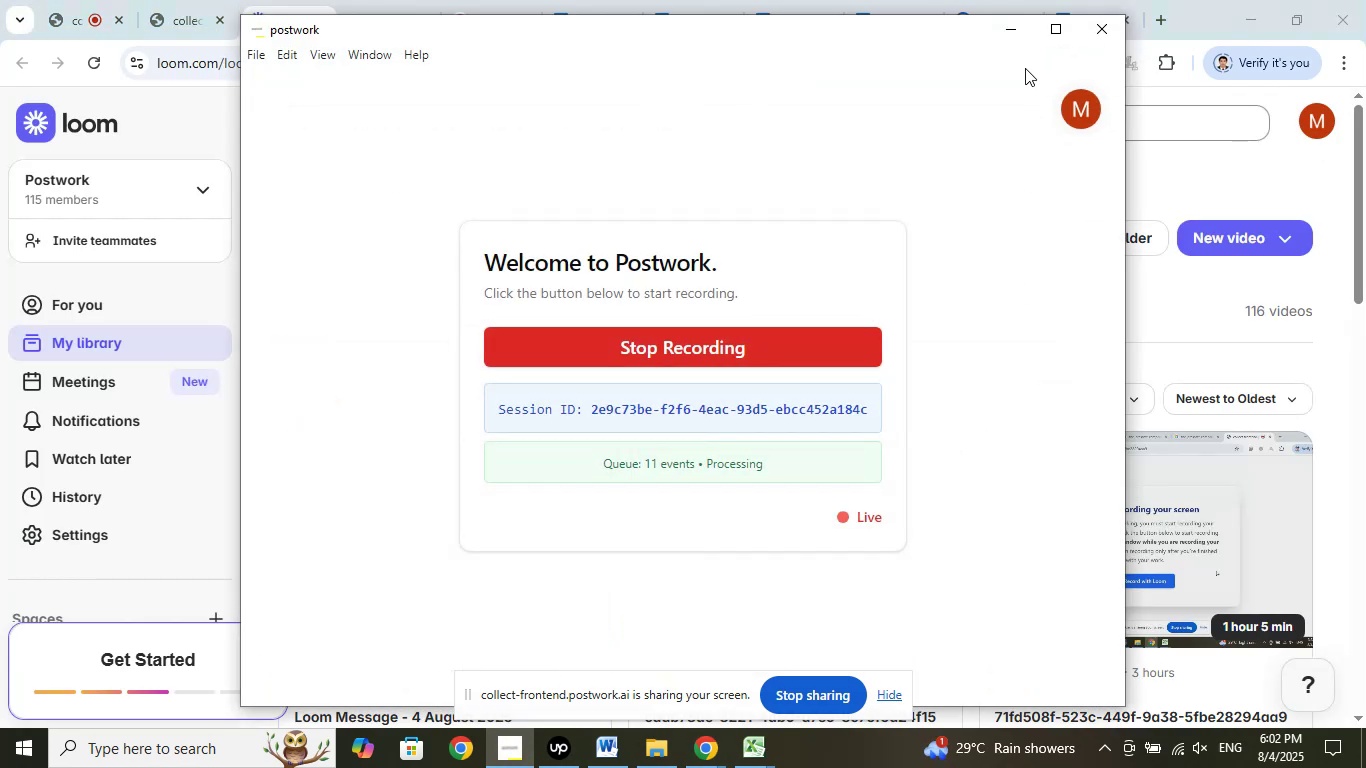 
left_click([1015, 22])
 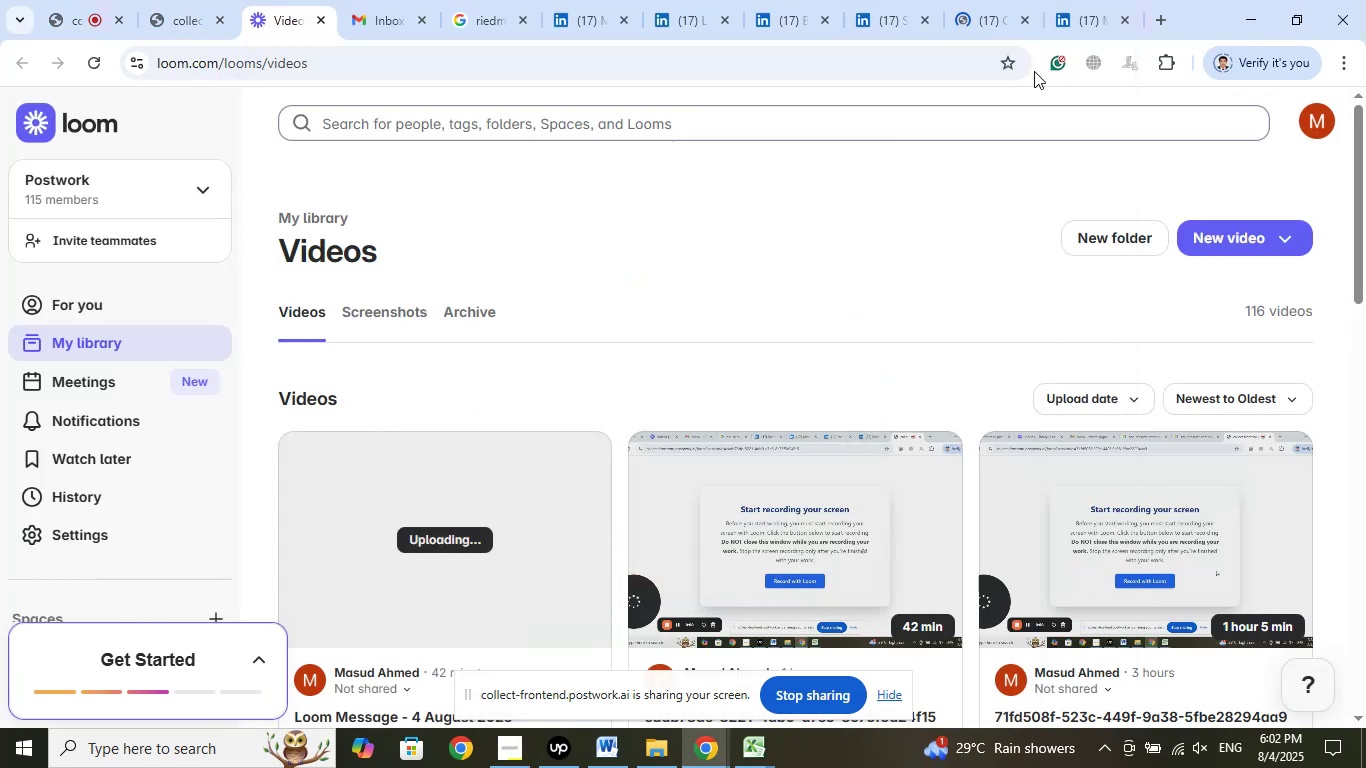 
left_click([1009, 12])
 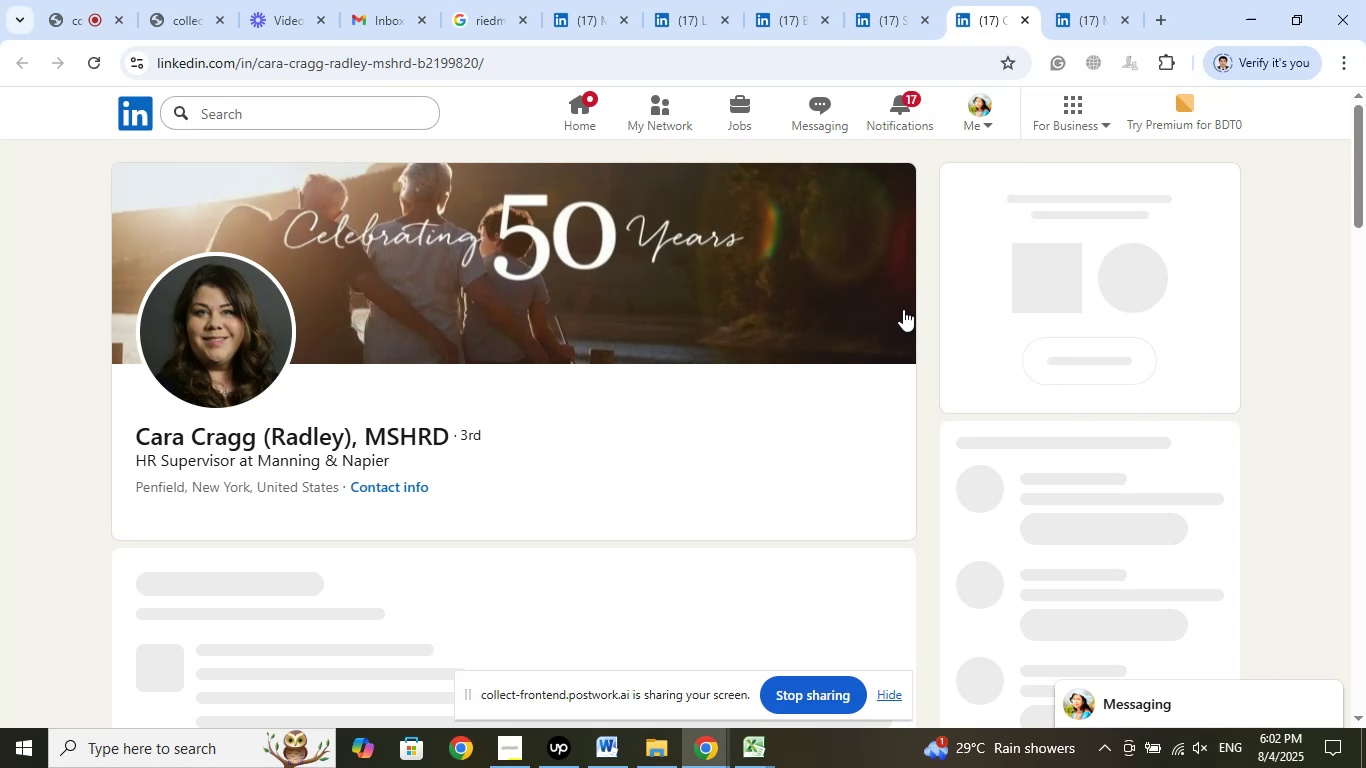 
mouse_move([756, 466])
 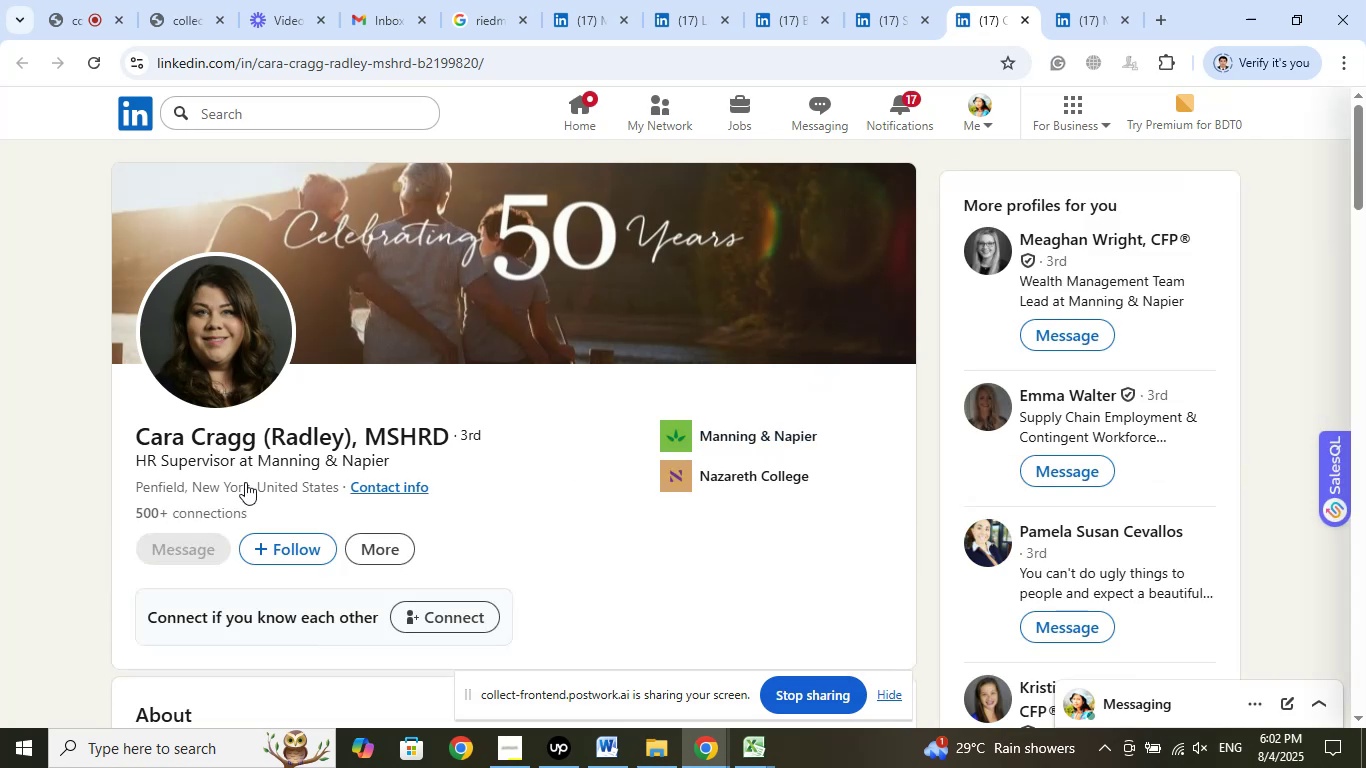 
left_click_drag(start_coordinate=[117, 439], to_coordinate=[252, 436])
 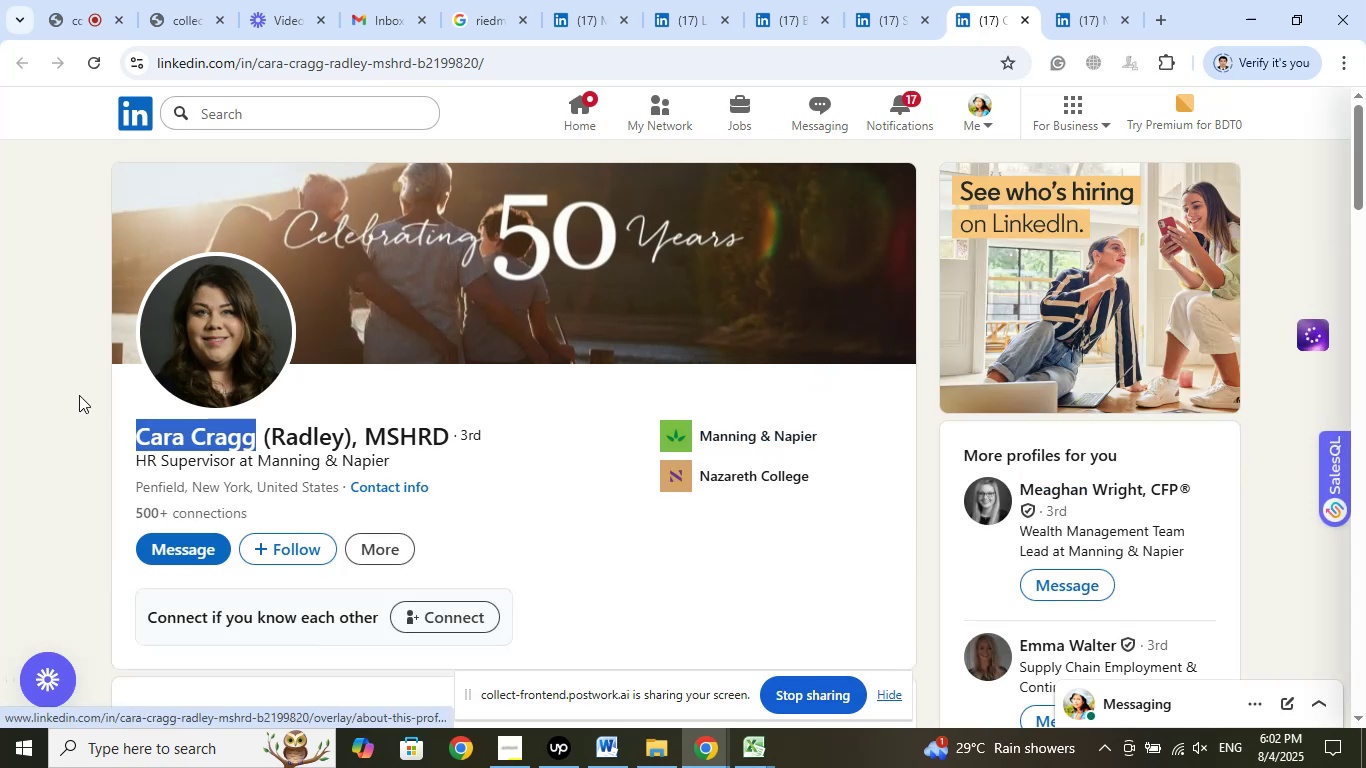 
left_click([66, 379])
 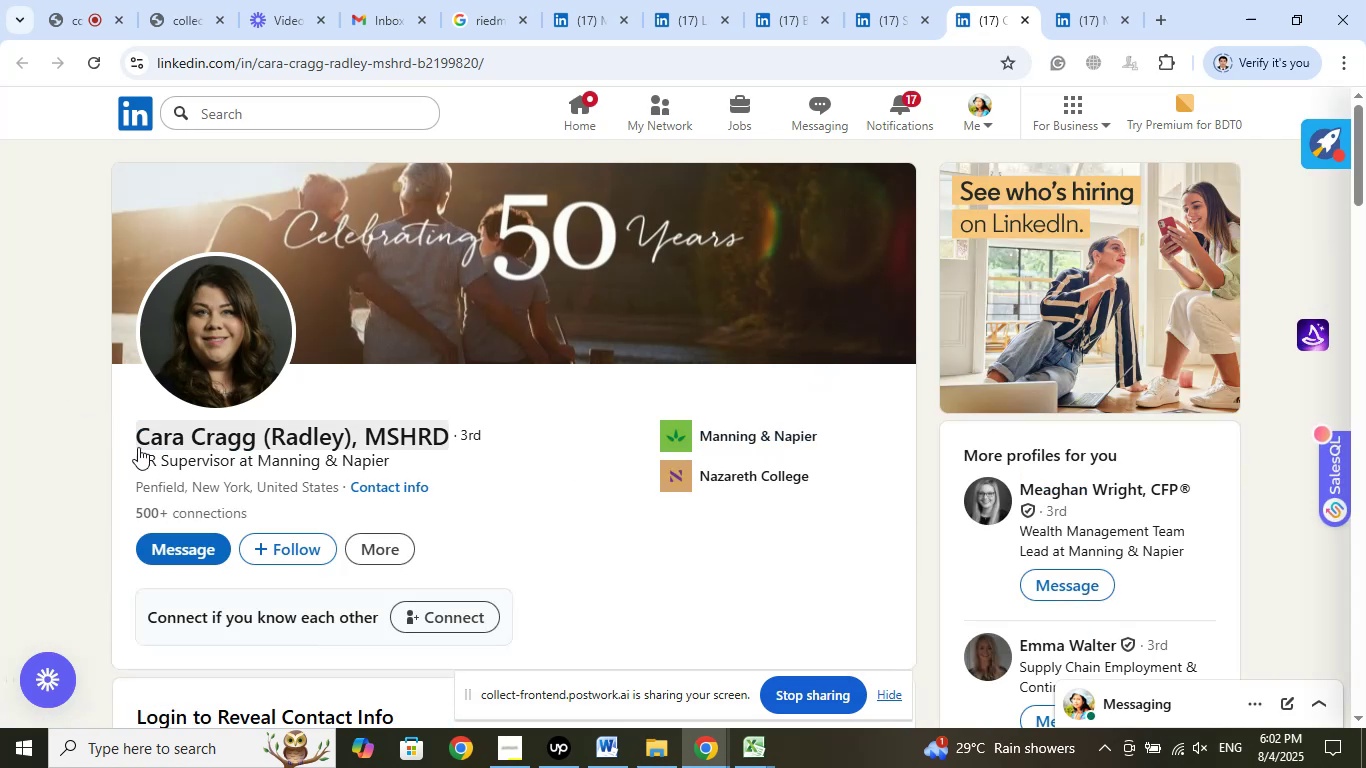 
left_click_drag(start_coordinate=[132, 437], to_coordinate=[352, 441])
 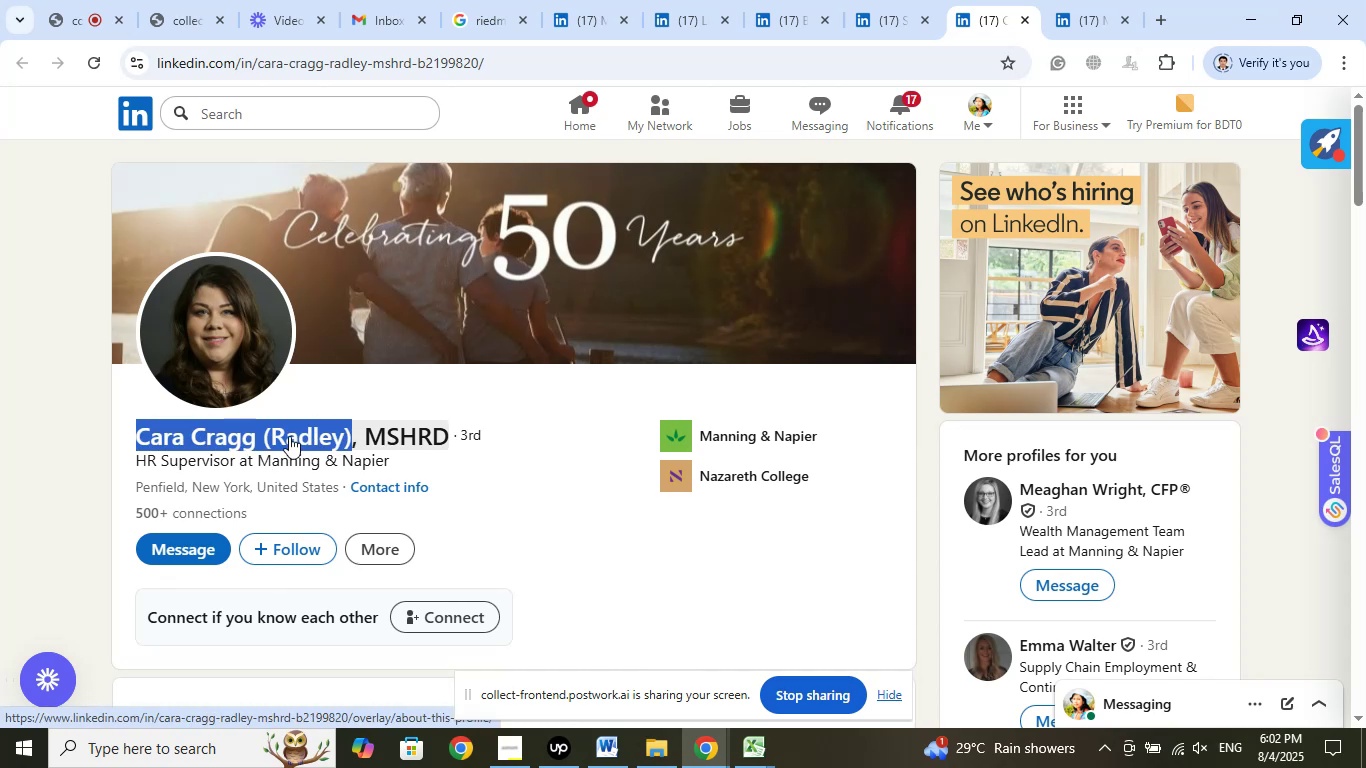 
right_click([293, 430])
 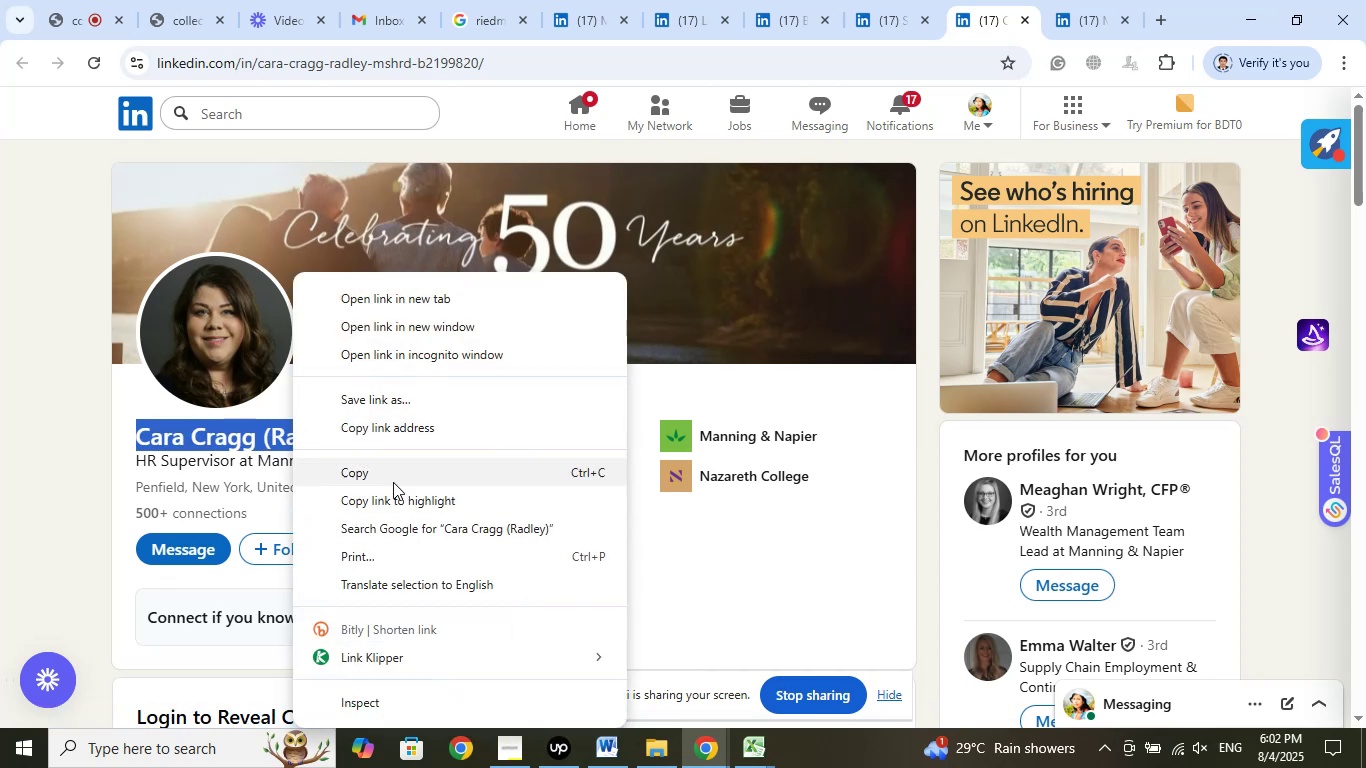 
left_click([391, 480])
 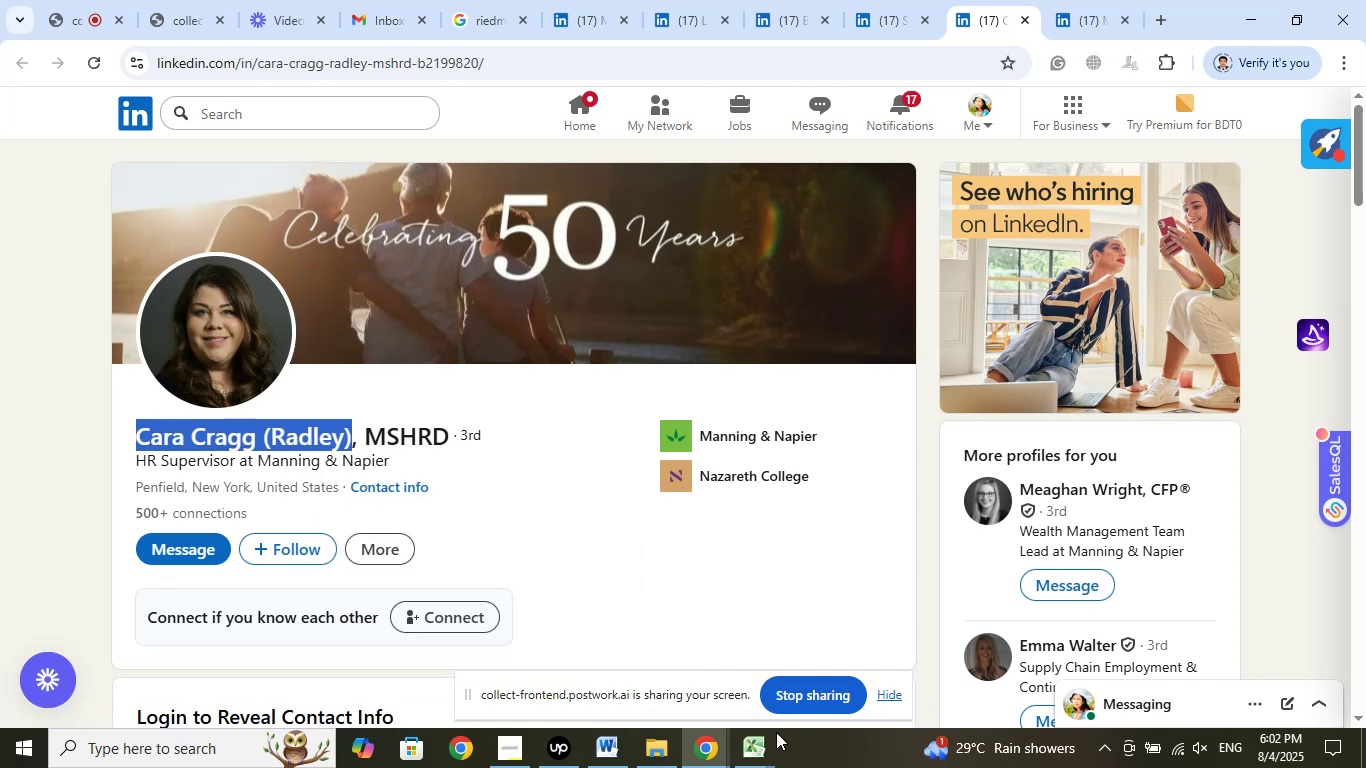 
left_click([761, 748])
 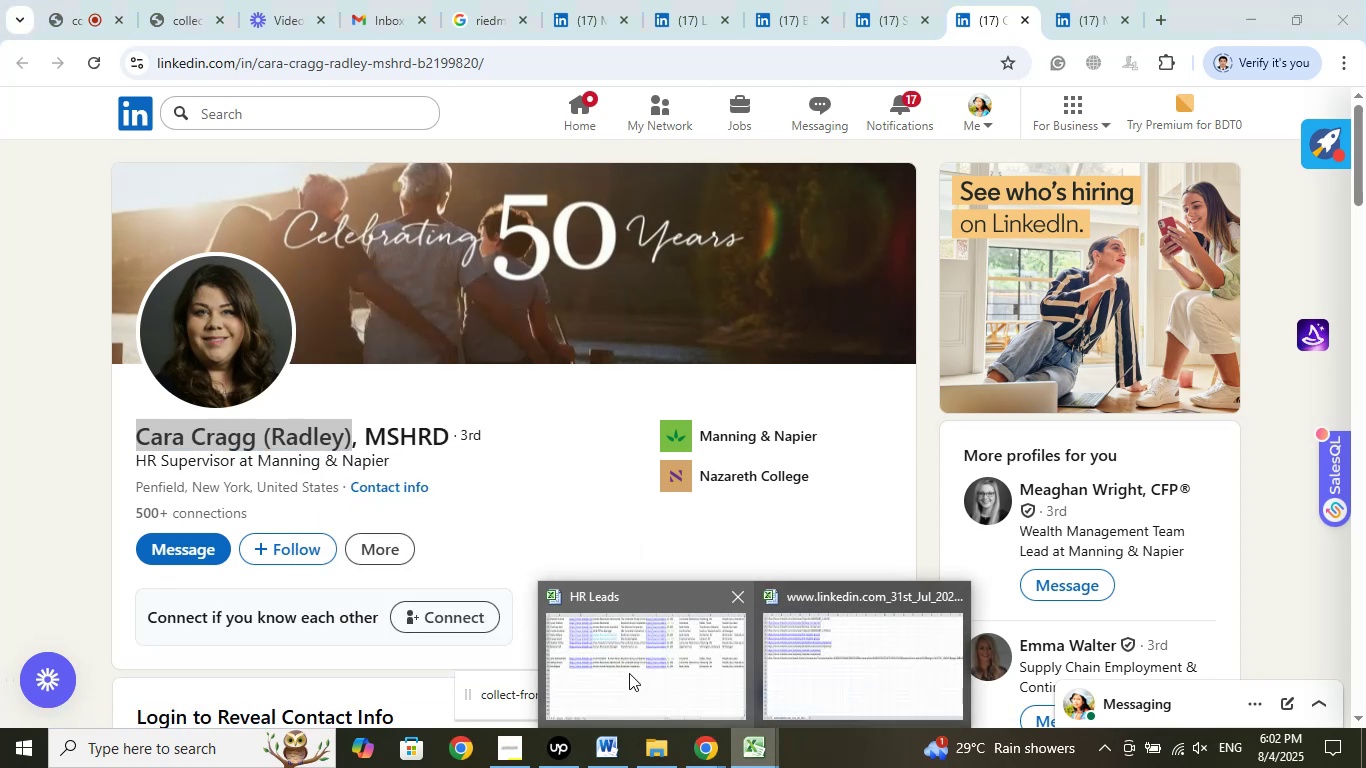 
double_click([629, 673])
 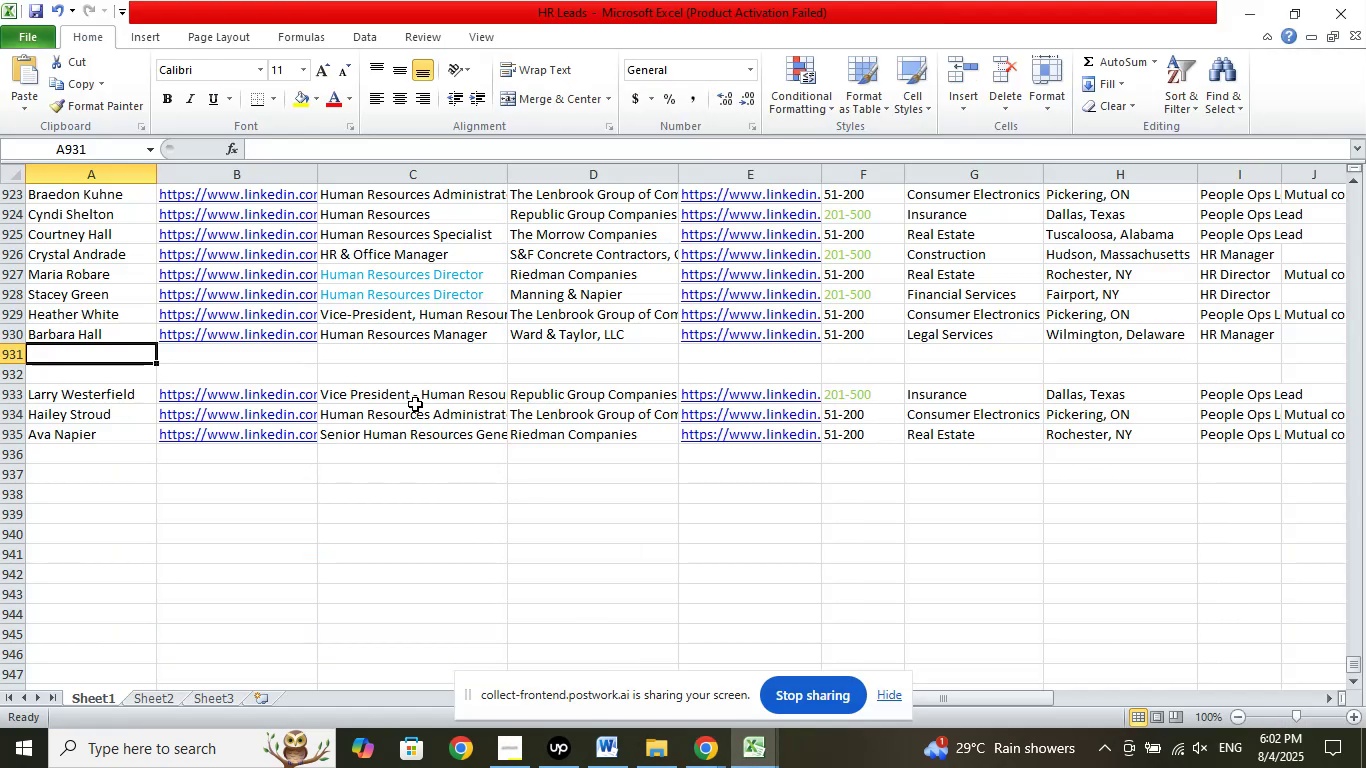 
left_click([101, 452])
 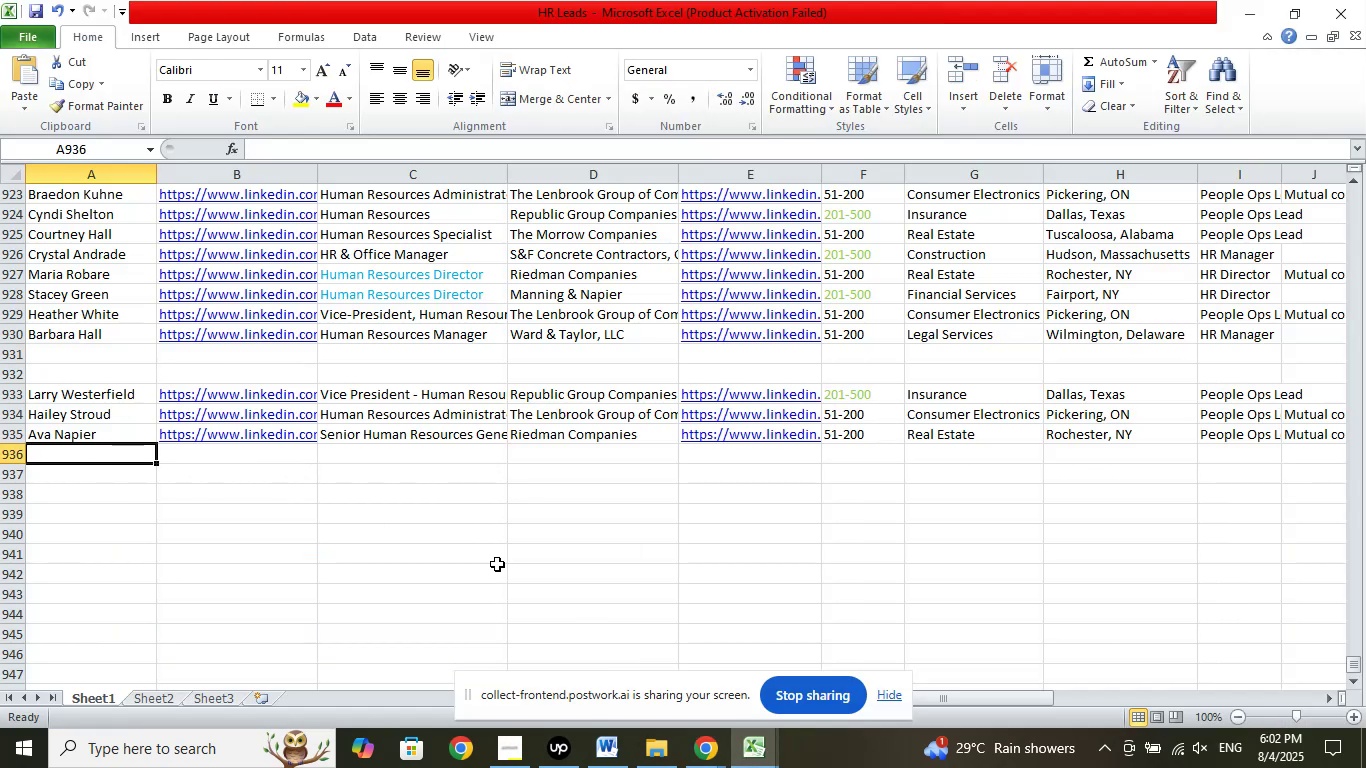 
scroll: coordinate [603, 541], scroll_direction: down, amount: 1.0
 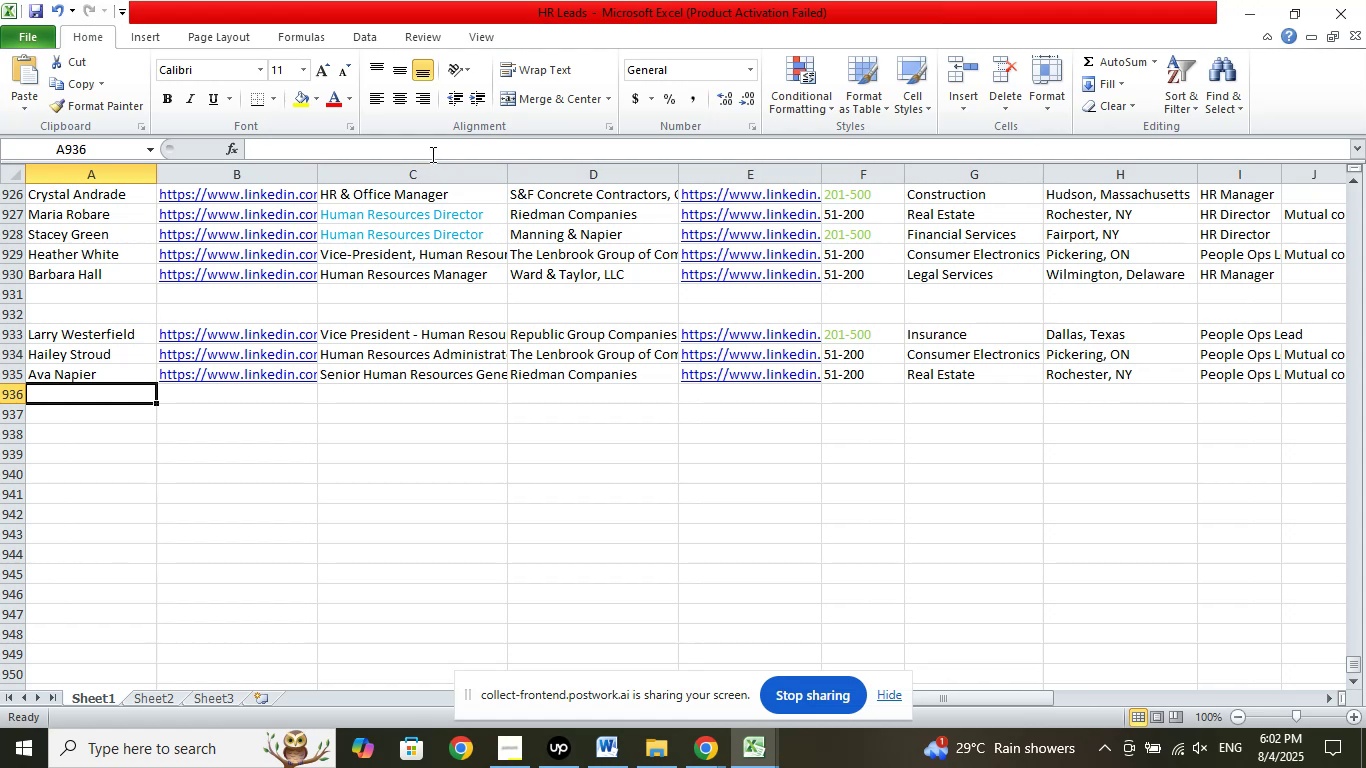 
left_click([437, 150])
 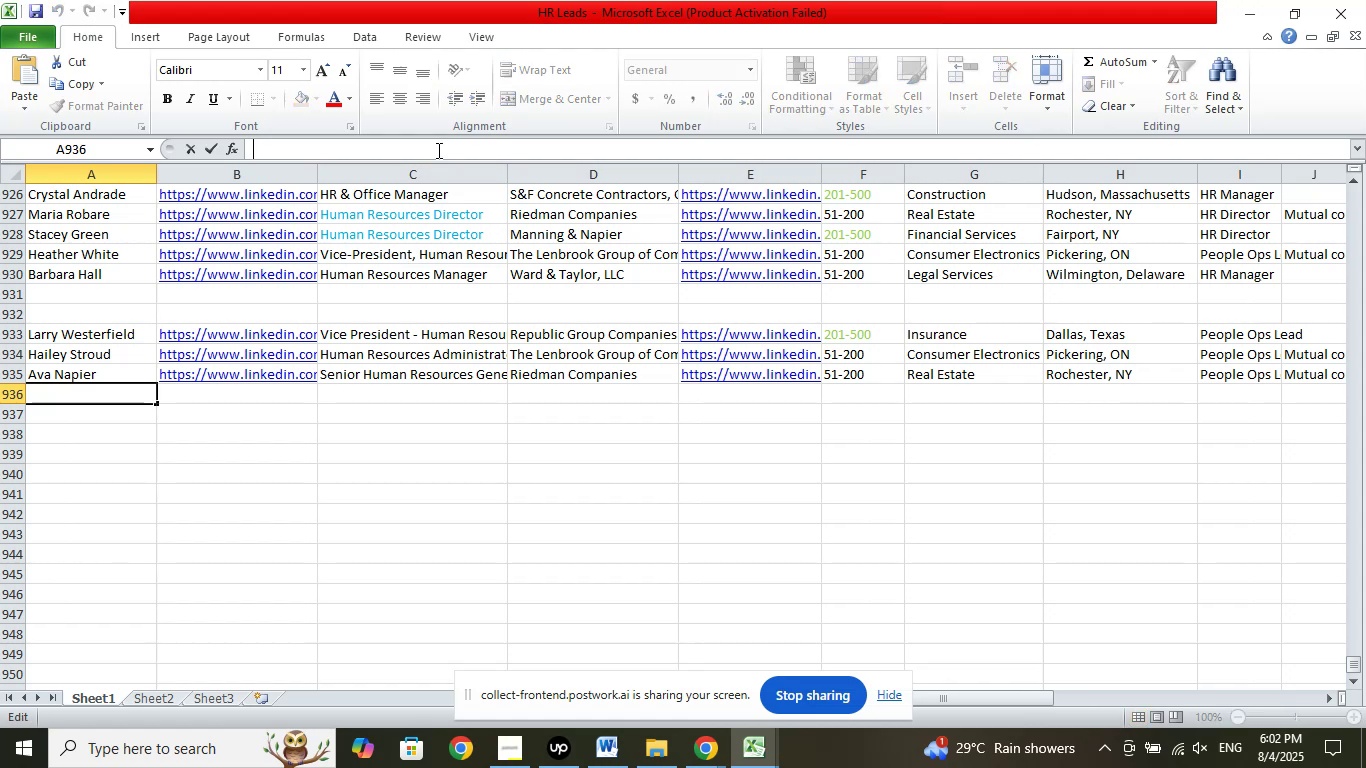 
right_click([437, 150])
 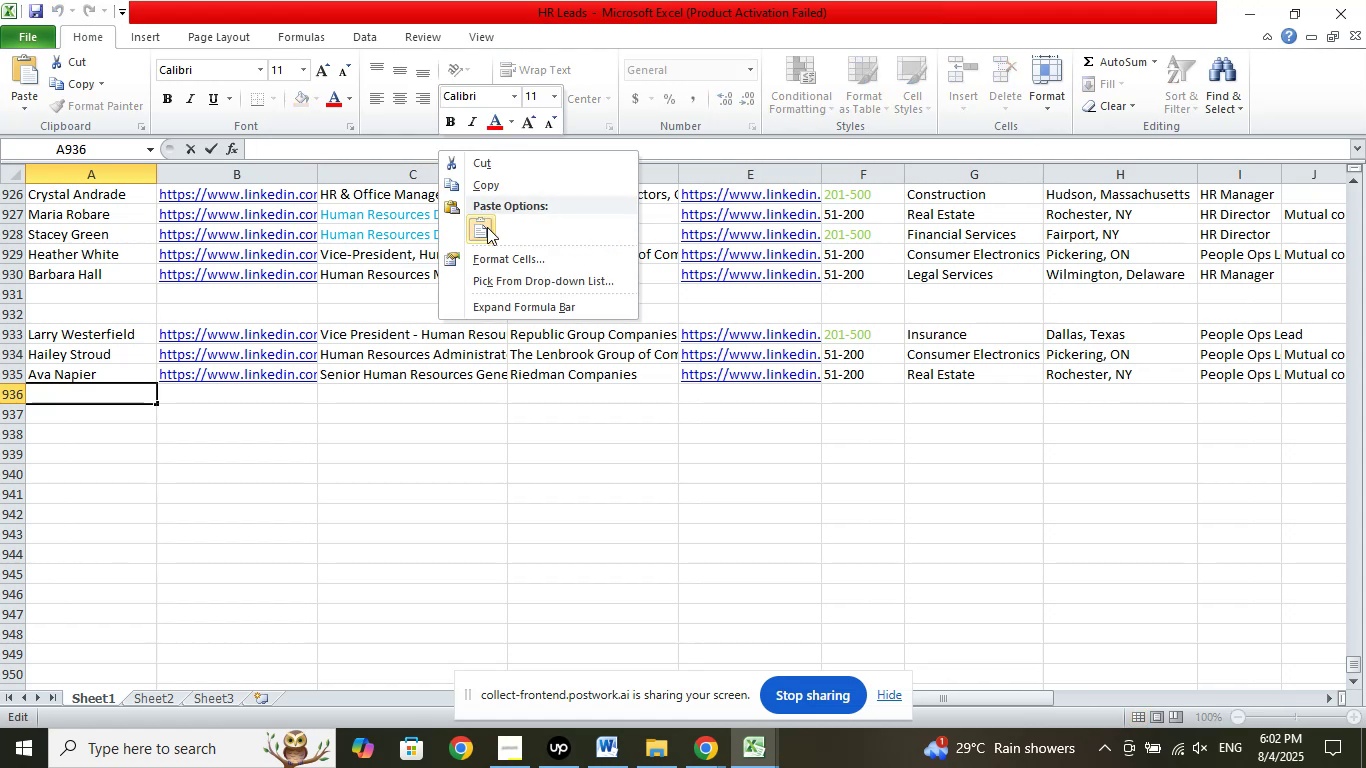 
left_click([487, 227])
 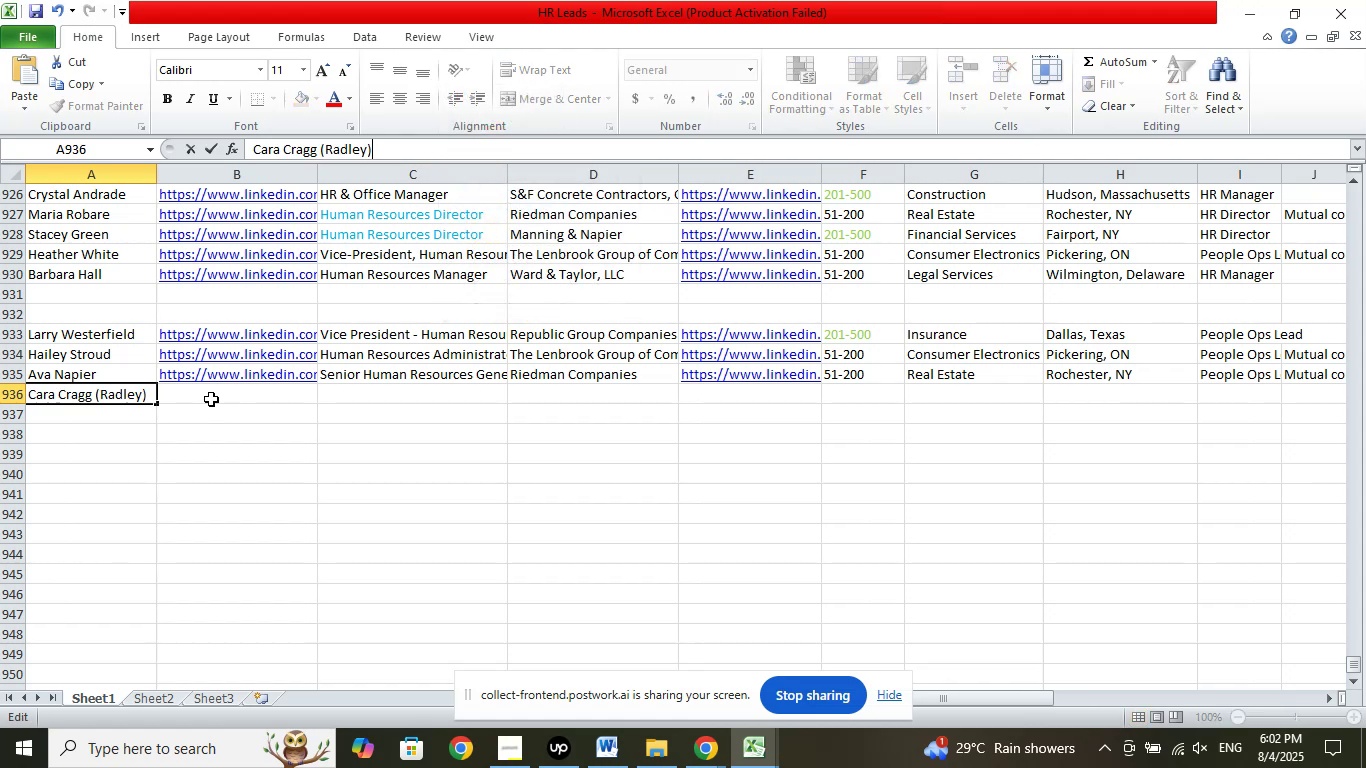 
left_click([211, 399])
 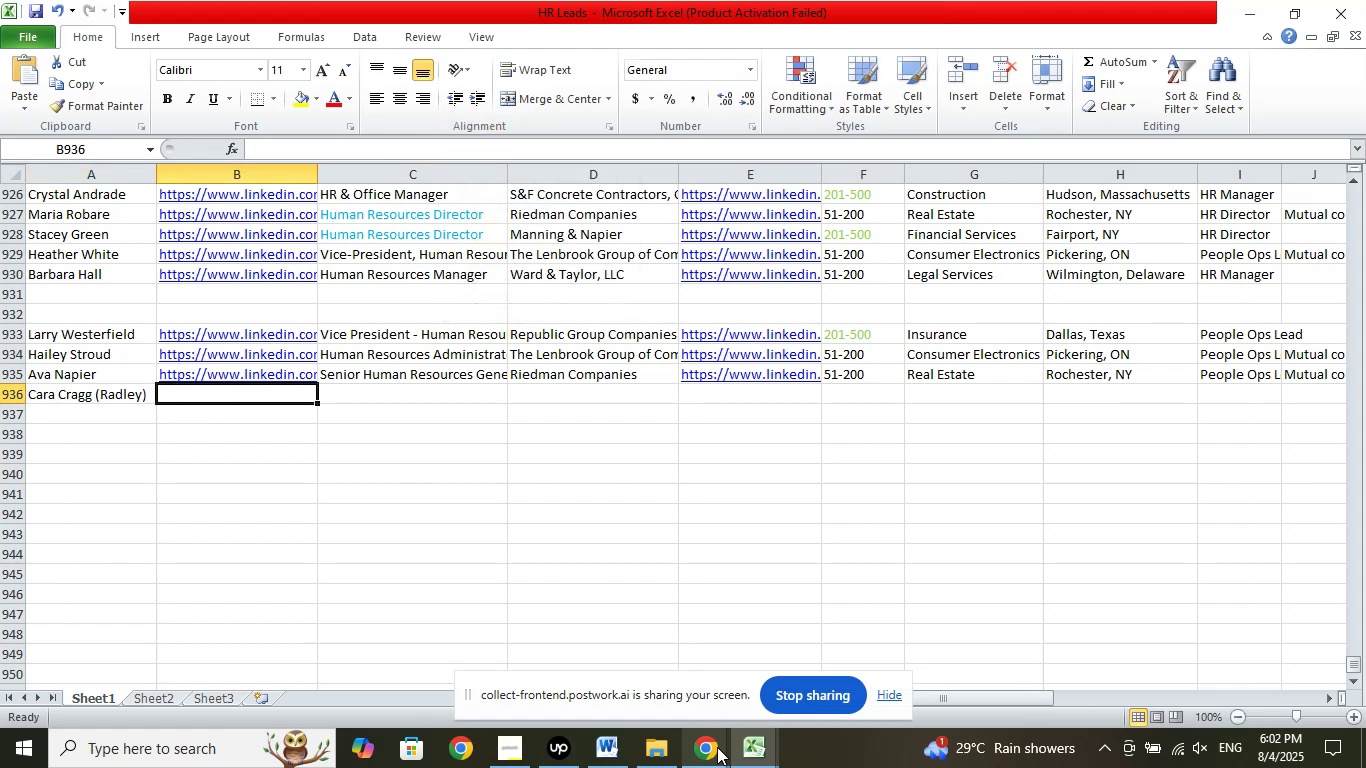 
left_click([714, 747])
 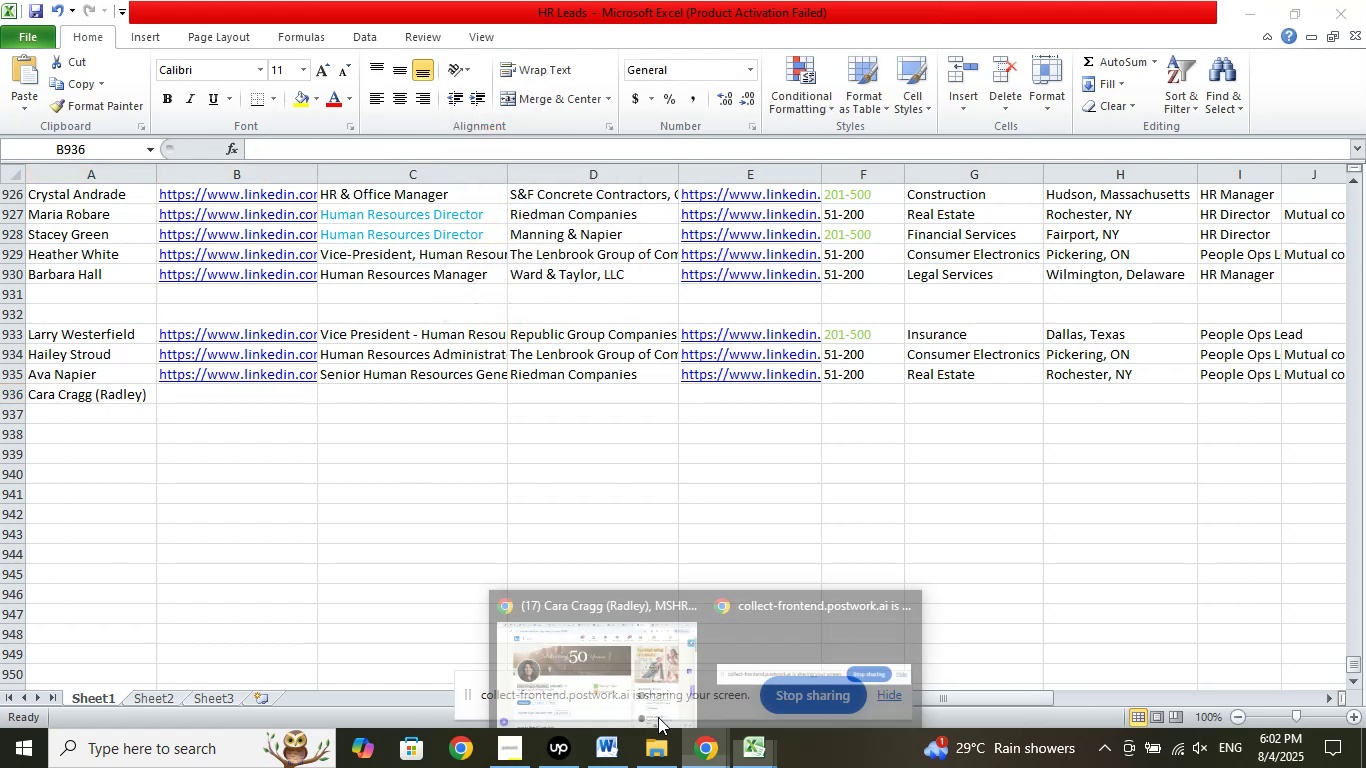 
left_click_drag(start_coordinate=[624, 670], to_coordinate=[621, 665])
 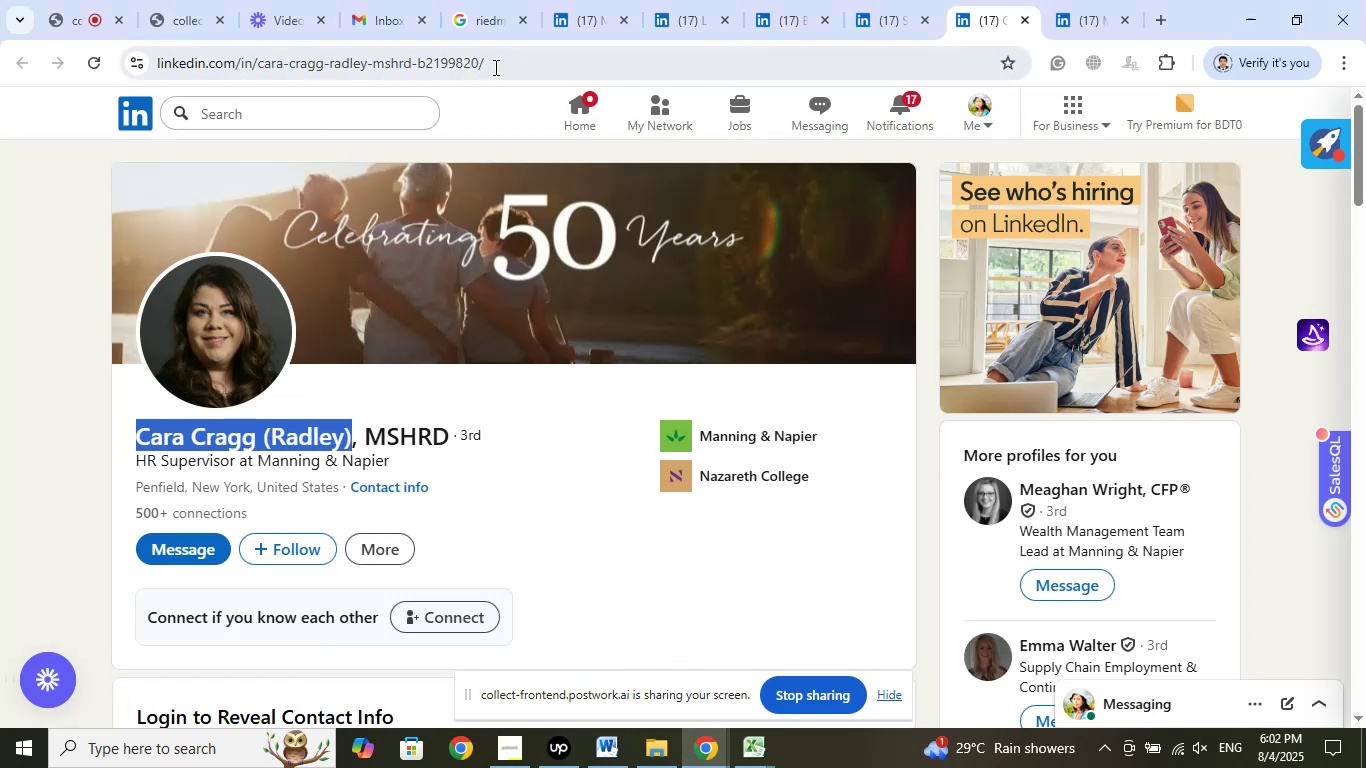 
left_click([508, 57])
 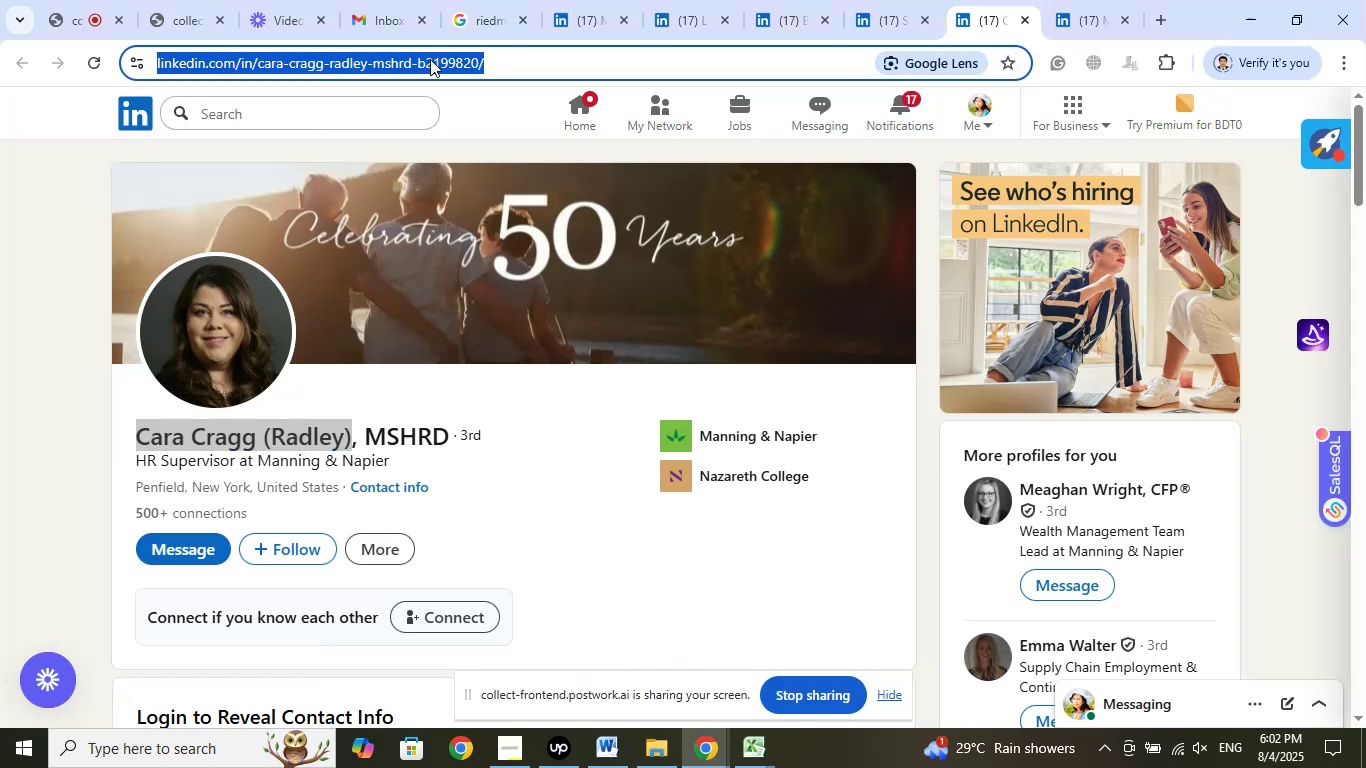 
right_click([430, 59])
 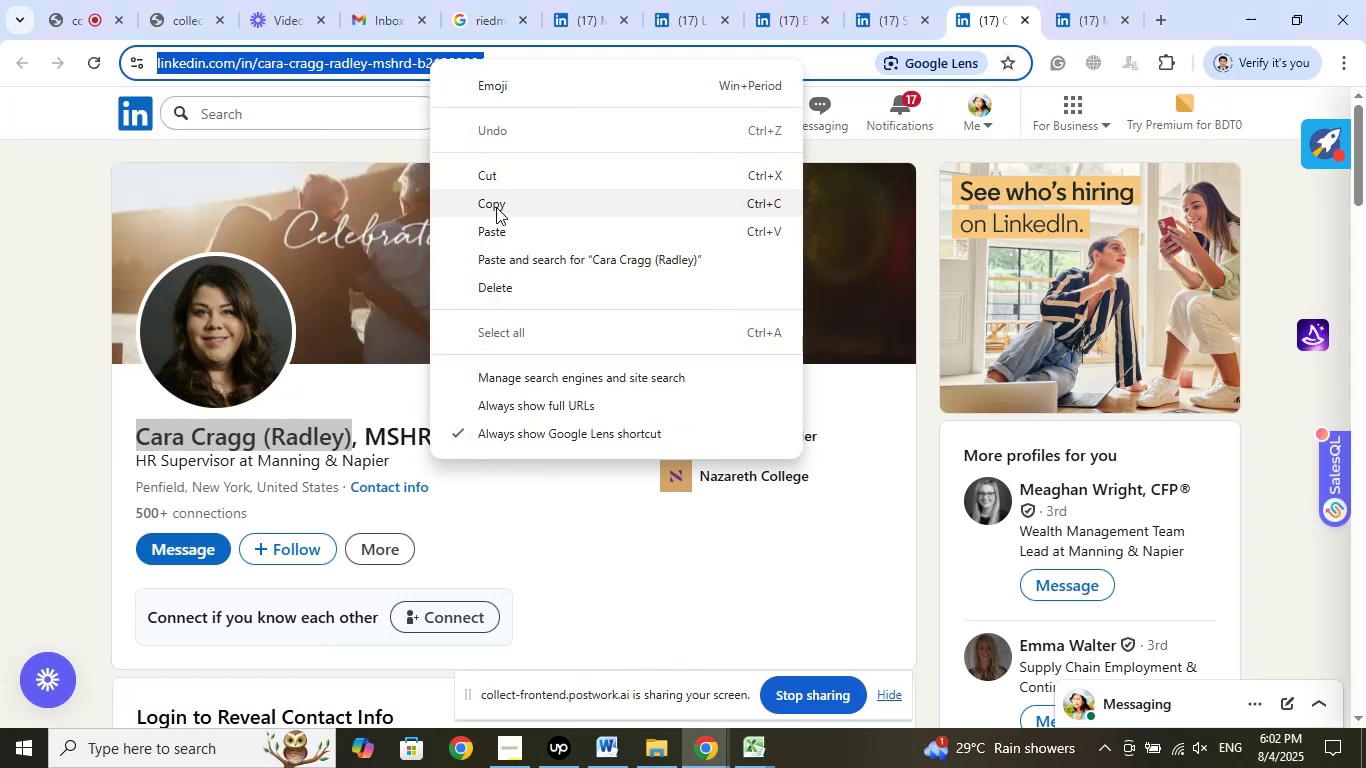 
left_click([496, 207])
 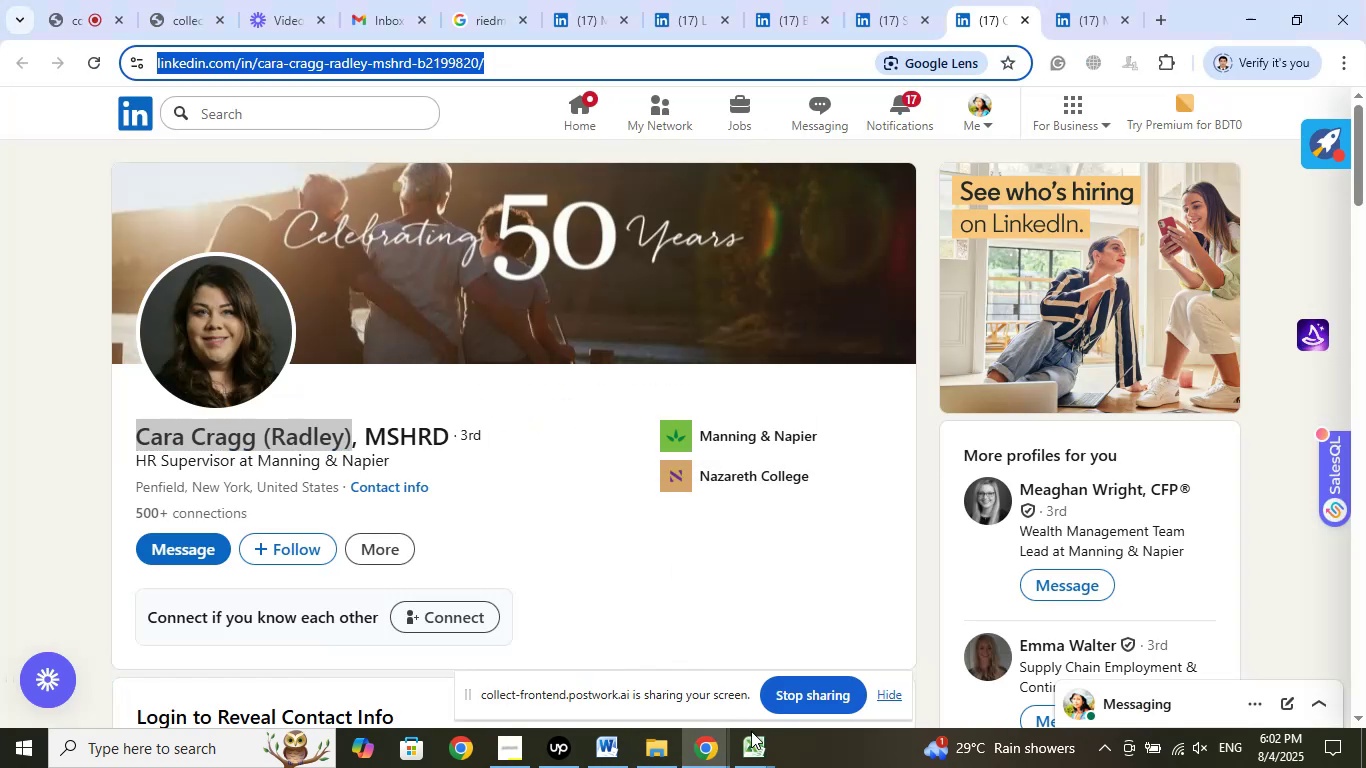 
left_click([753, 749])
 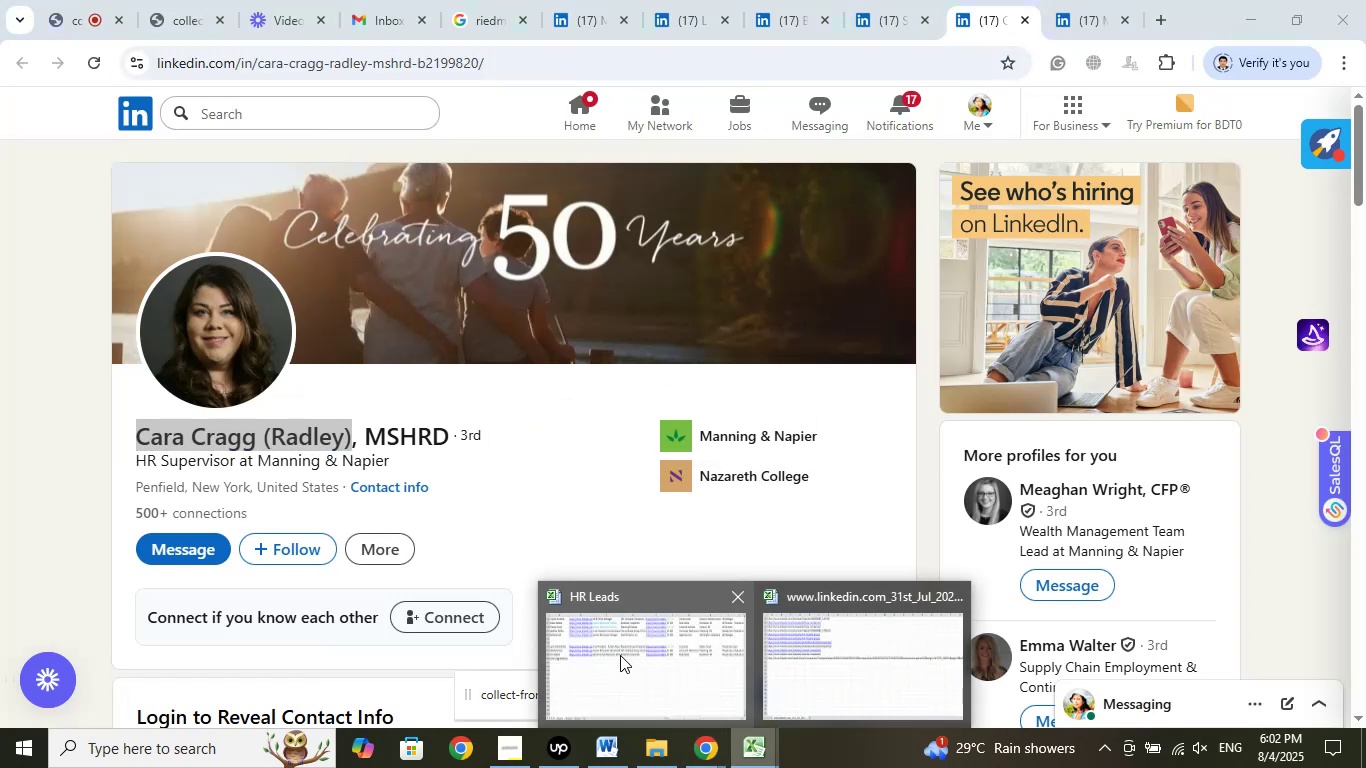 
left_click([620, 655])
 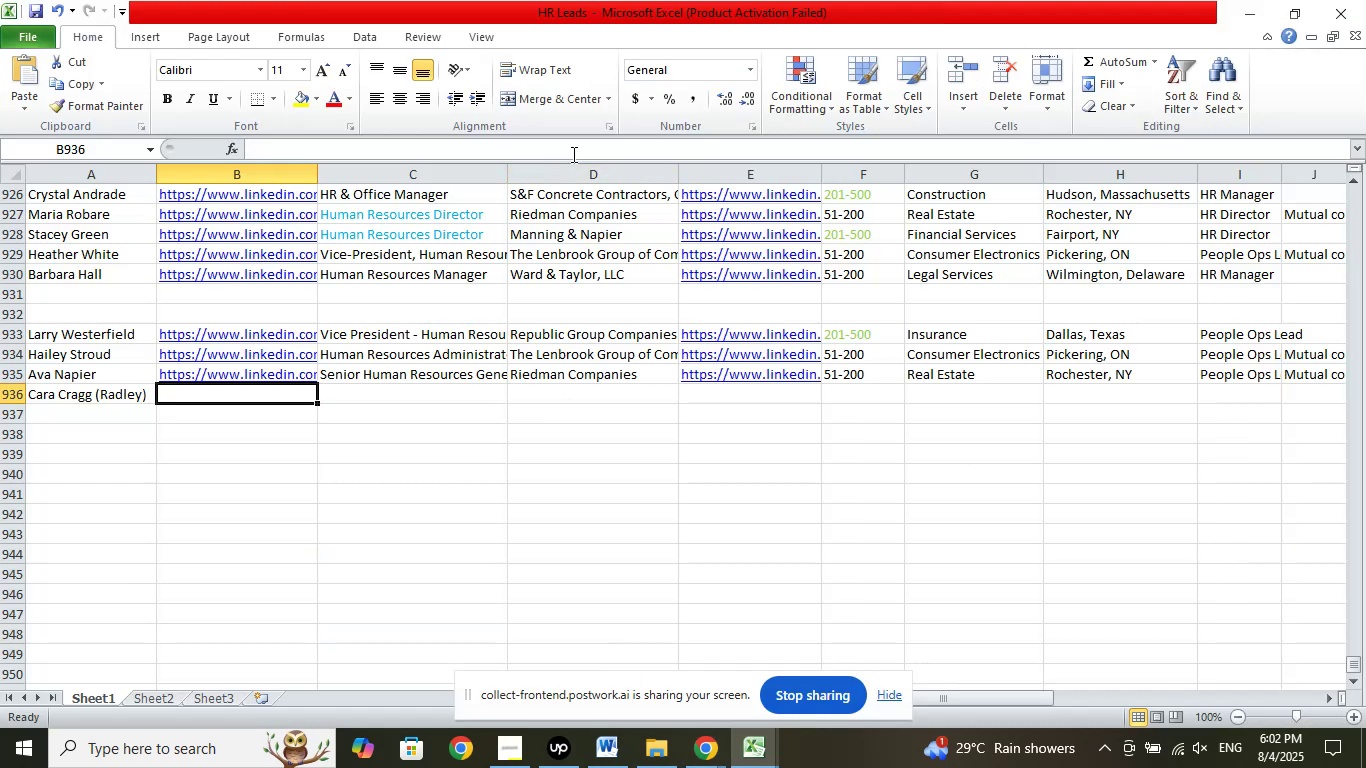 
left_click([577, 149])
 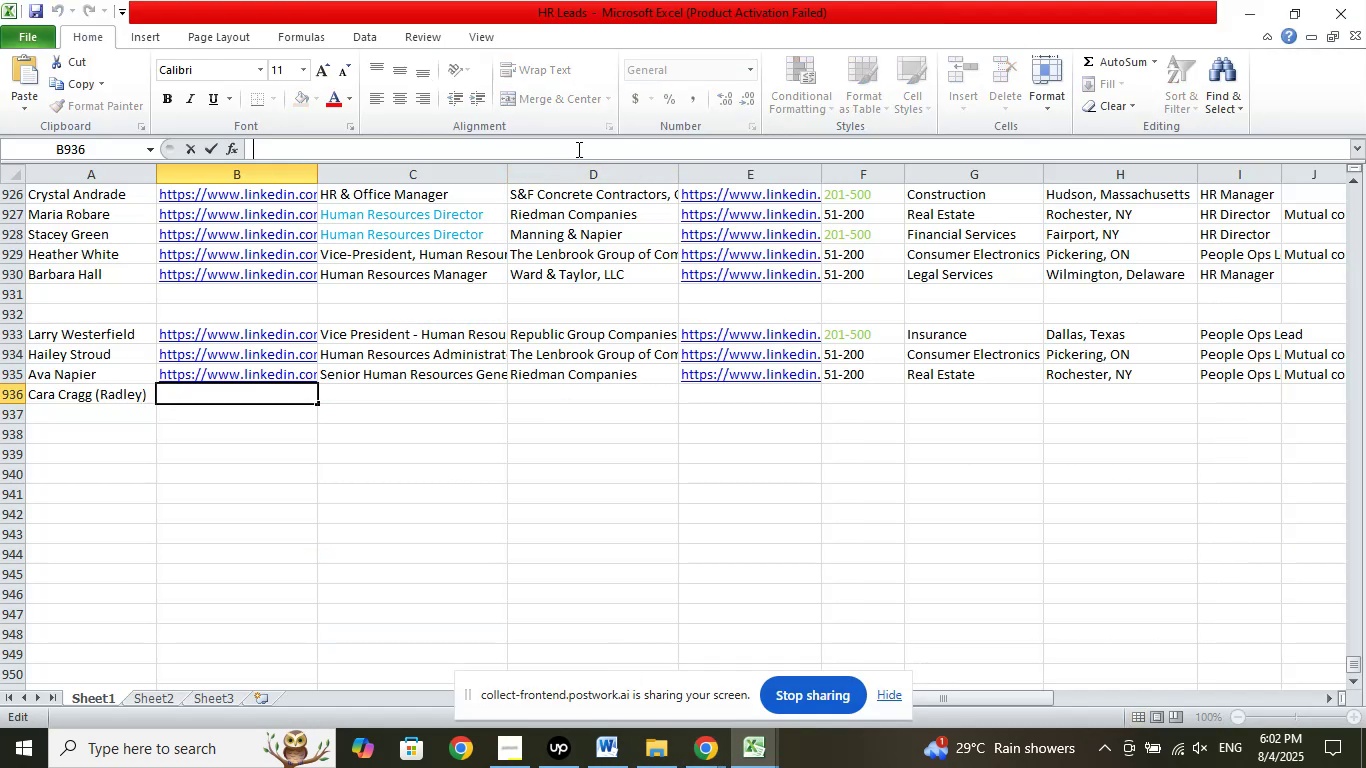 
right_click([577, 149])
 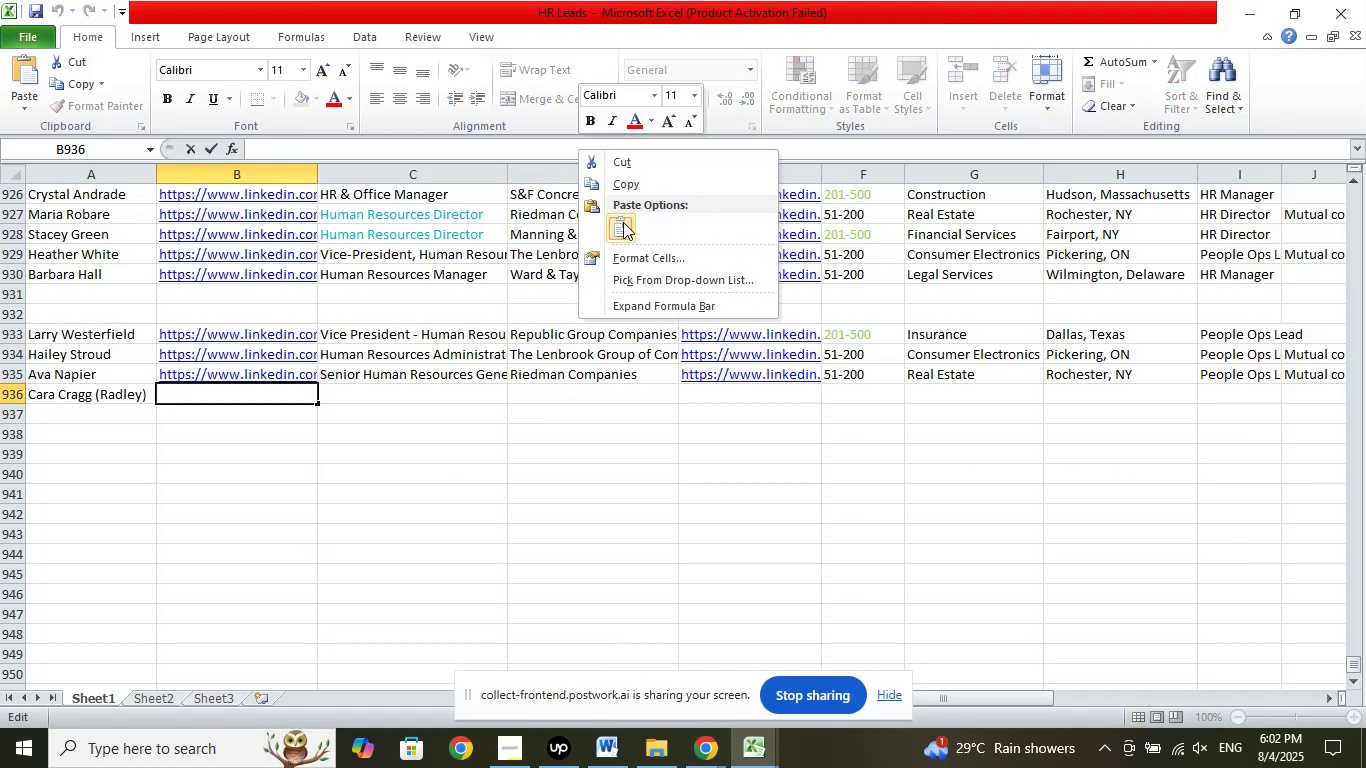 
left_click([624, 223])
 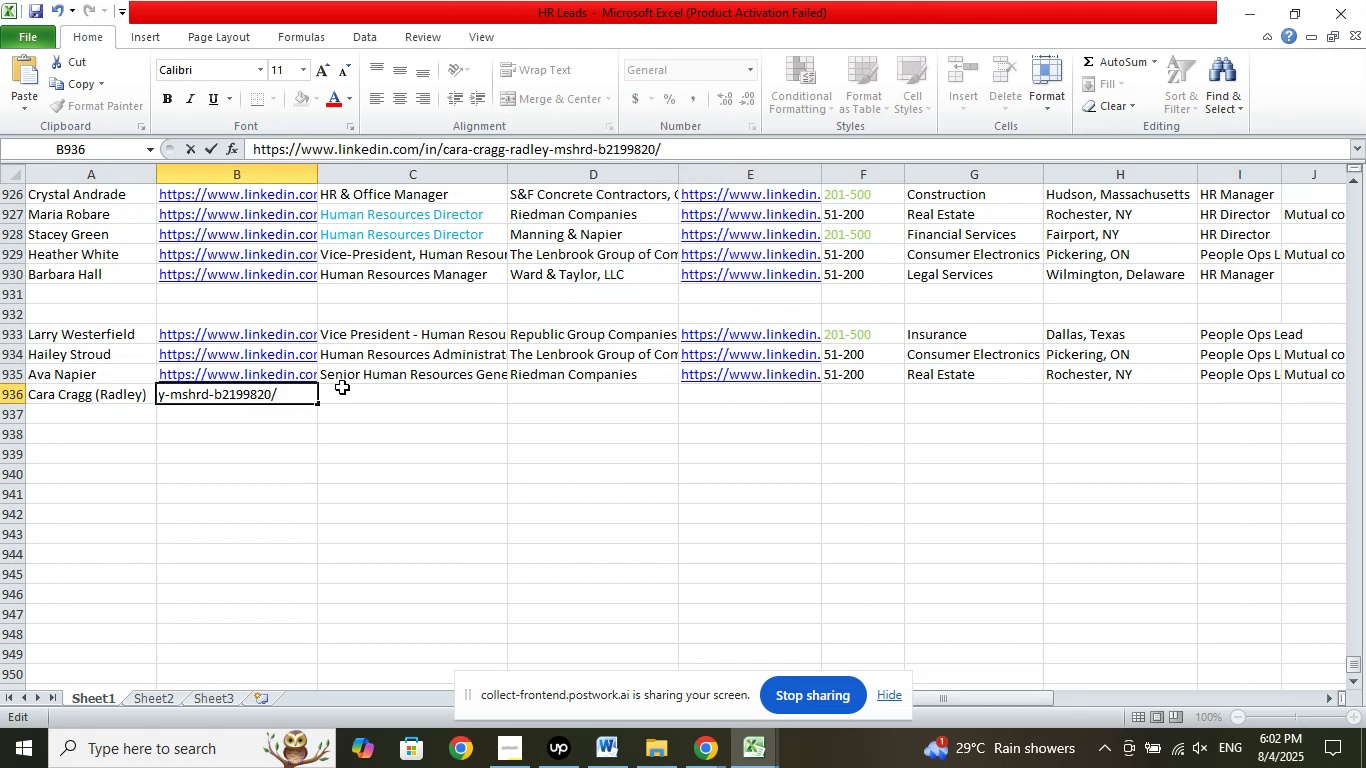 
left_click([360, 389])
 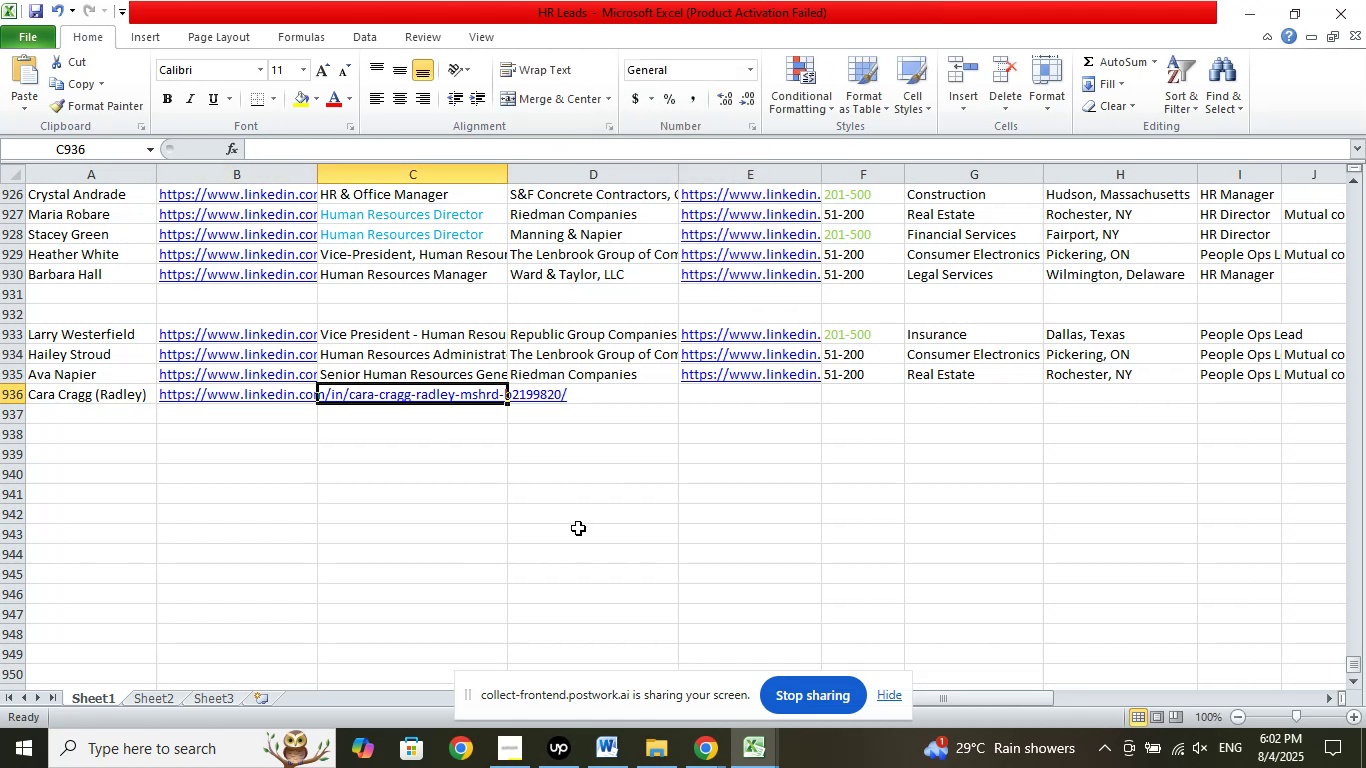 
scroll: coordinate [595, 516], scroll_direction: down, amount: 1.0
 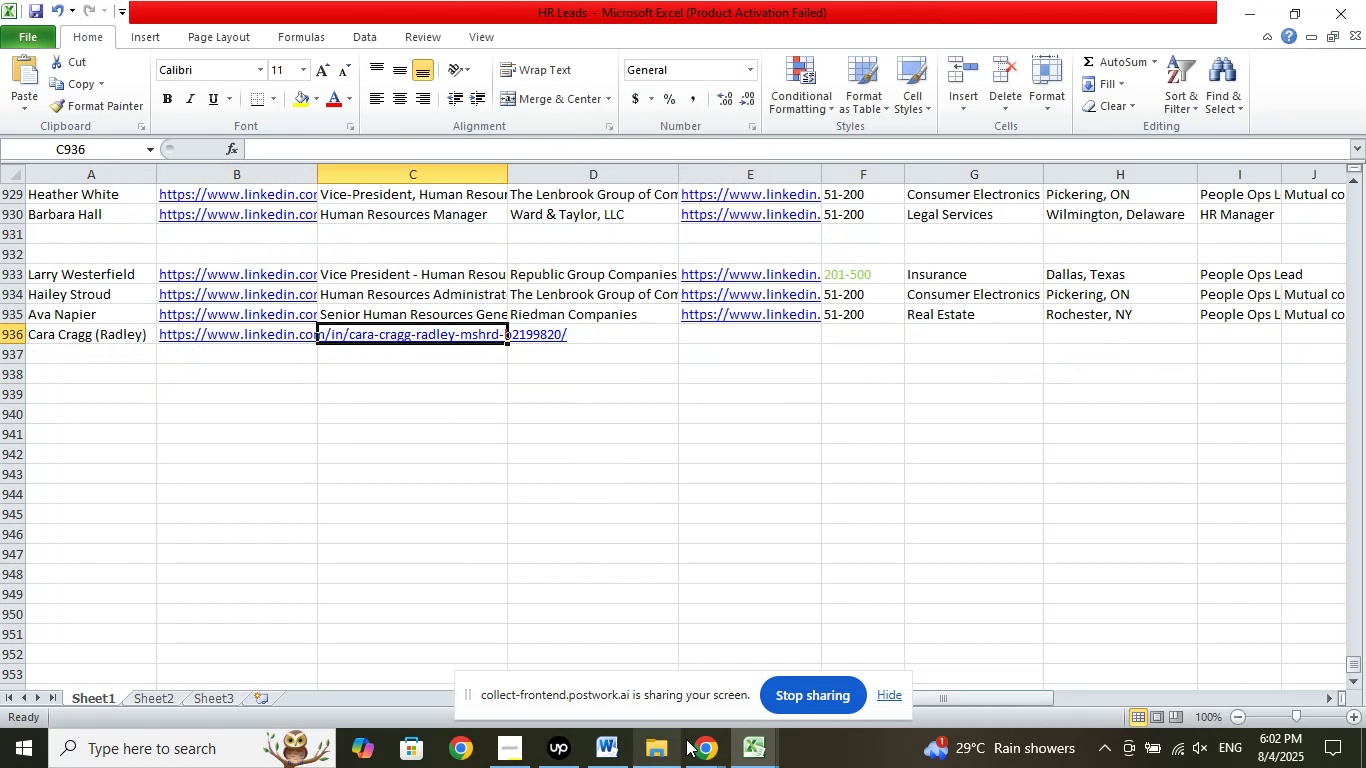 
left_click([707, 744])
 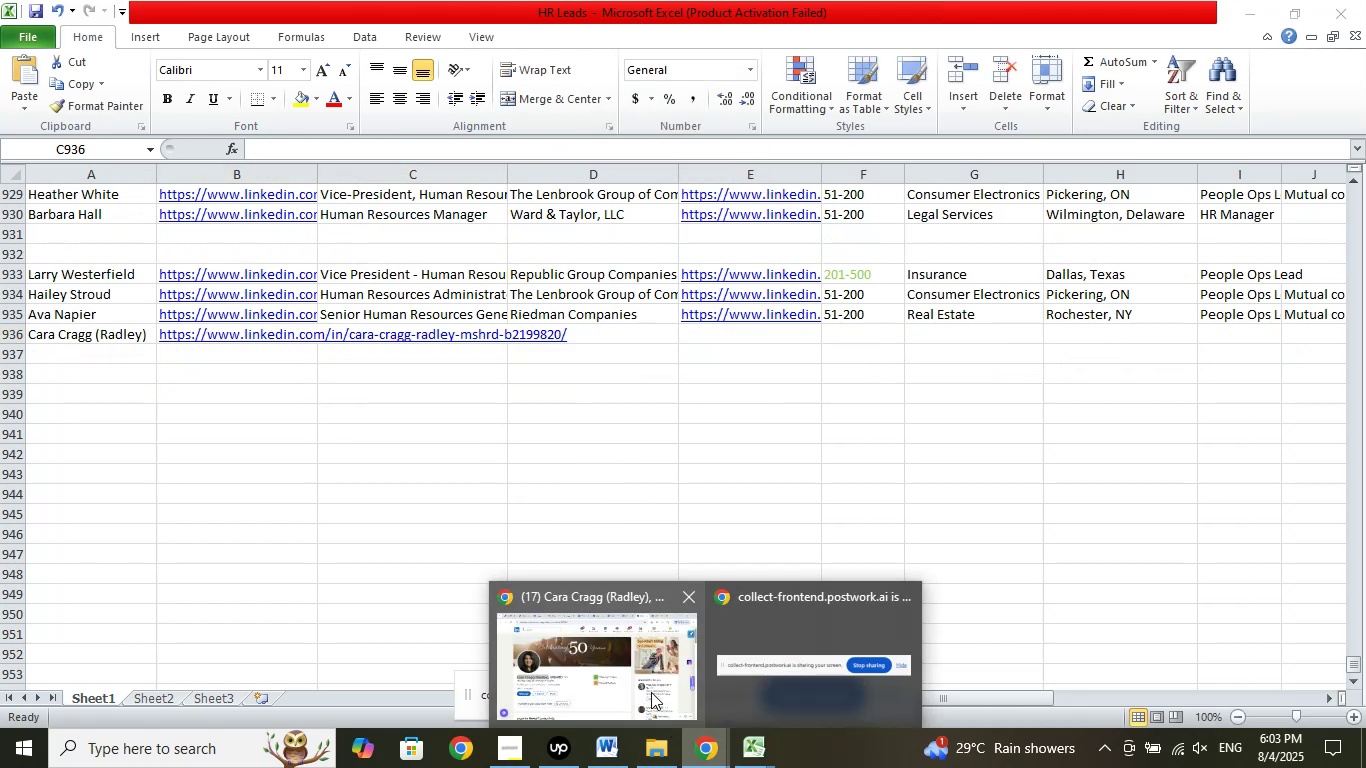 
left_click([651, 691])
 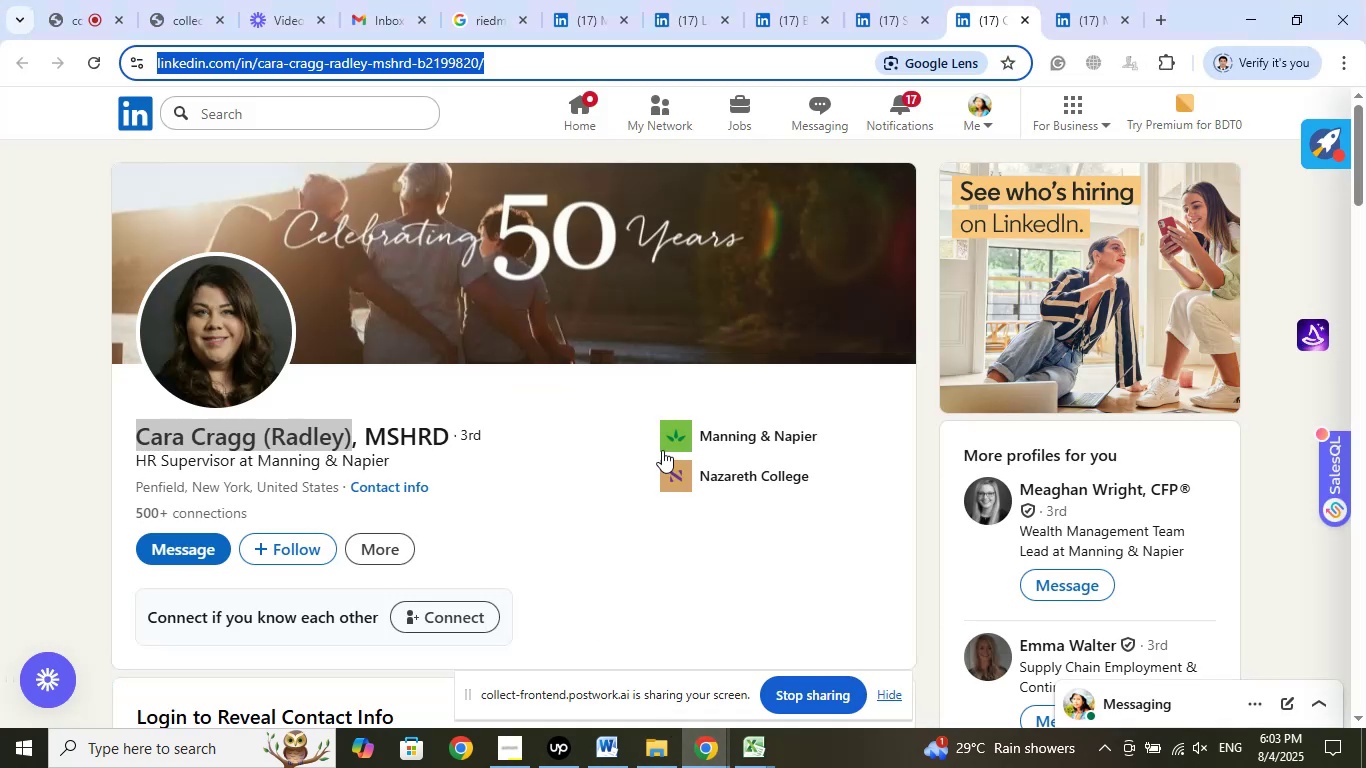 
left_click([713, 436])
 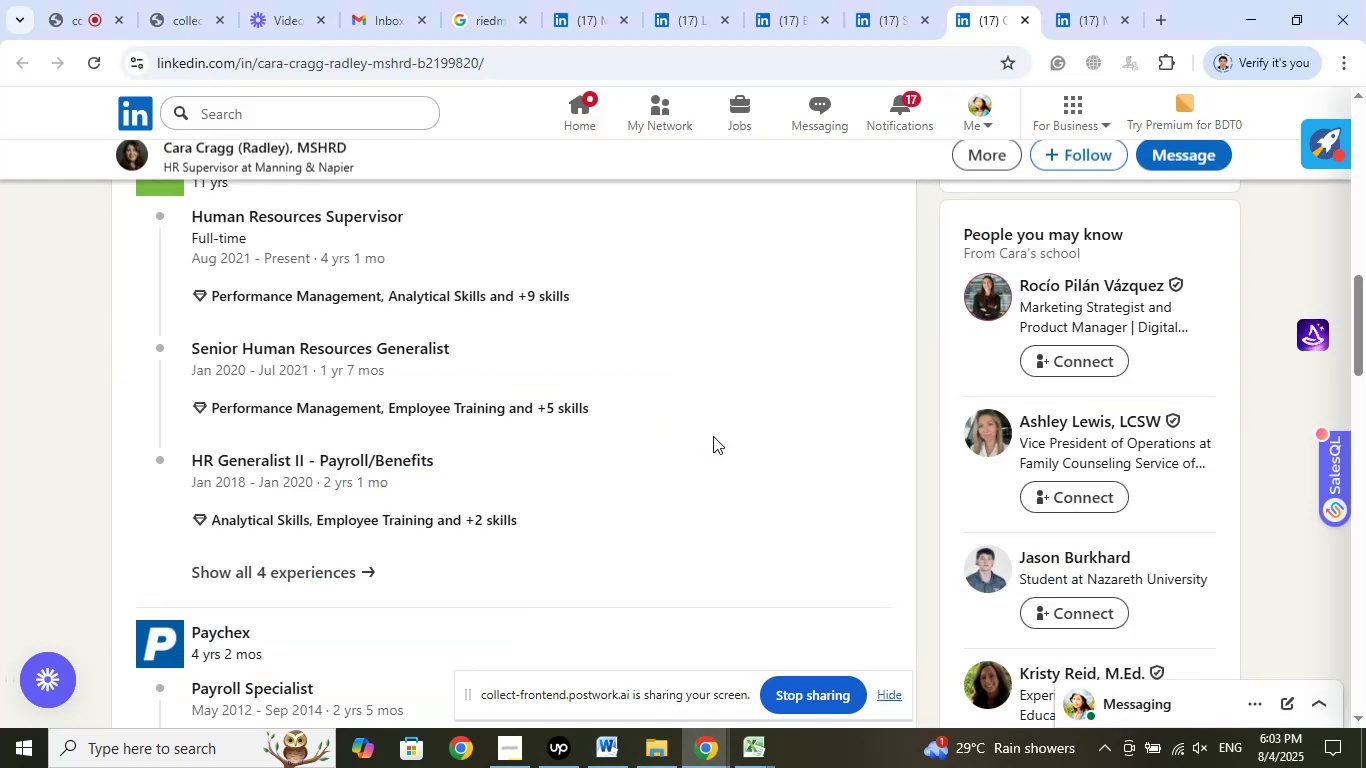 
scroll: coordinate [668, 503], scroll_direction: up, amount: 1.0
 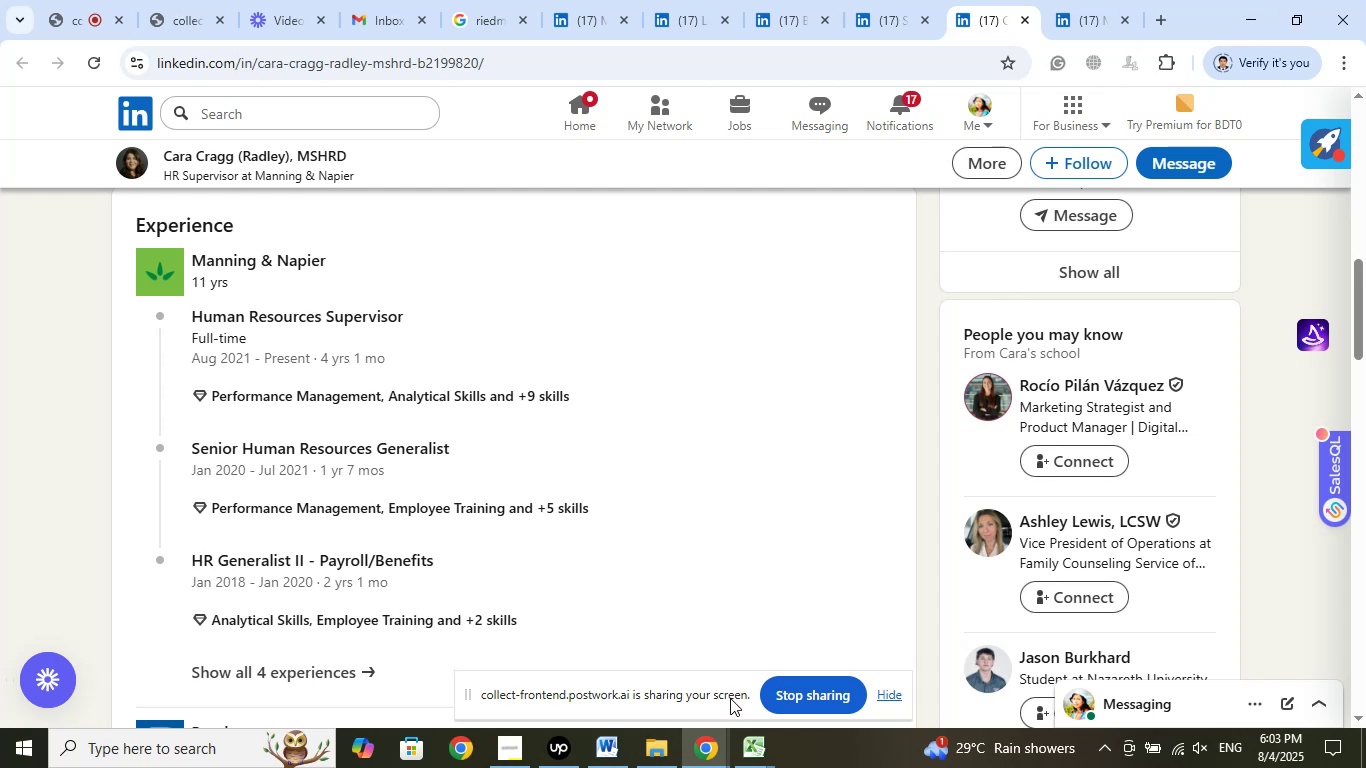 
wait(5.78)
 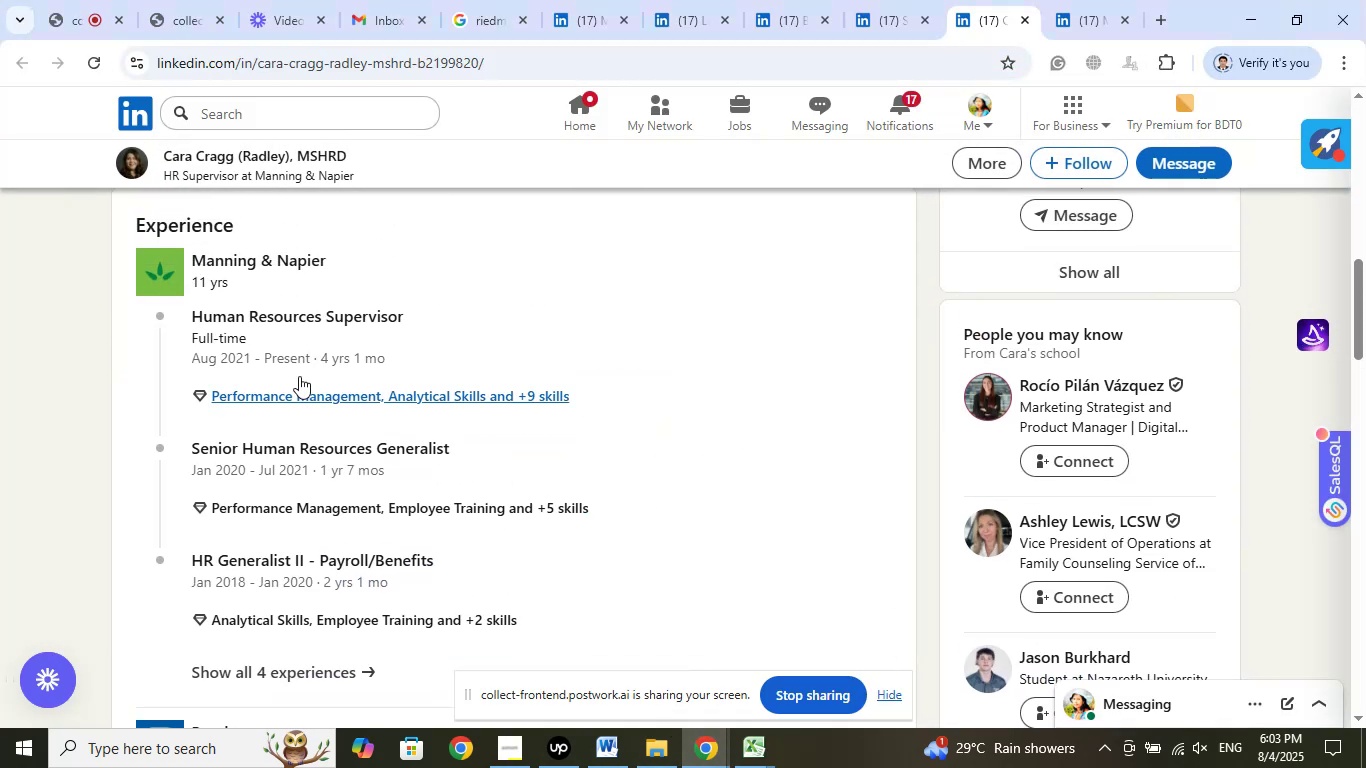 
left_click([255, 160])
 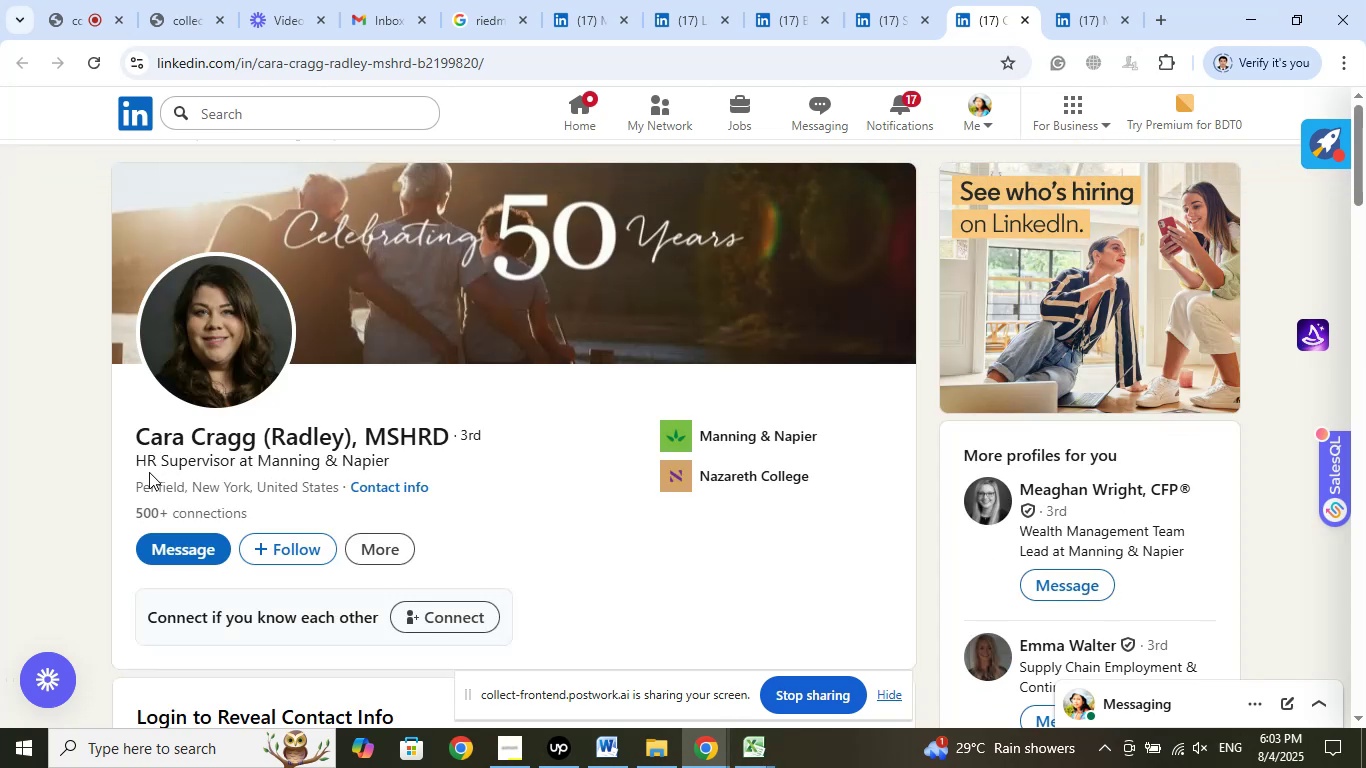 
left_click_drag(start_coordinate=[123, 458], to_coordinate=[234, 458])
 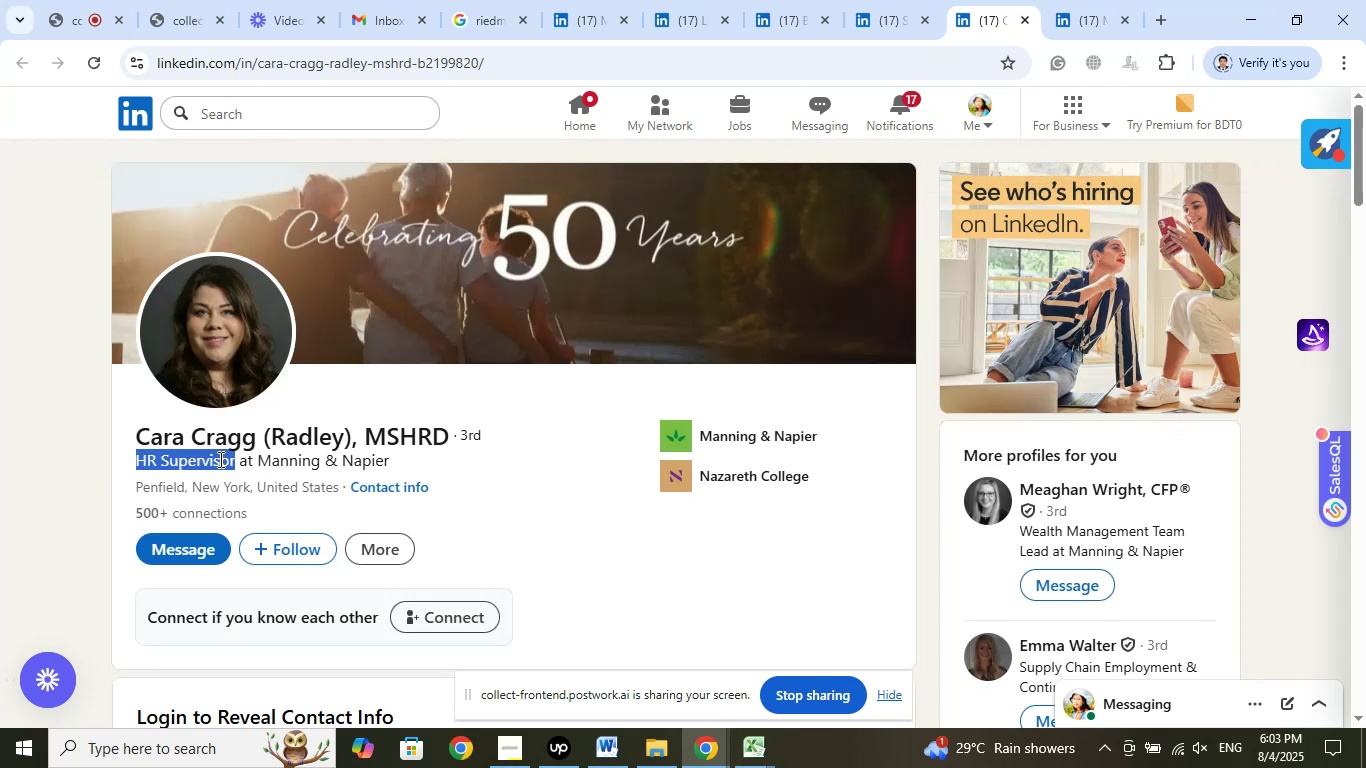 
right_click([219, 459])
 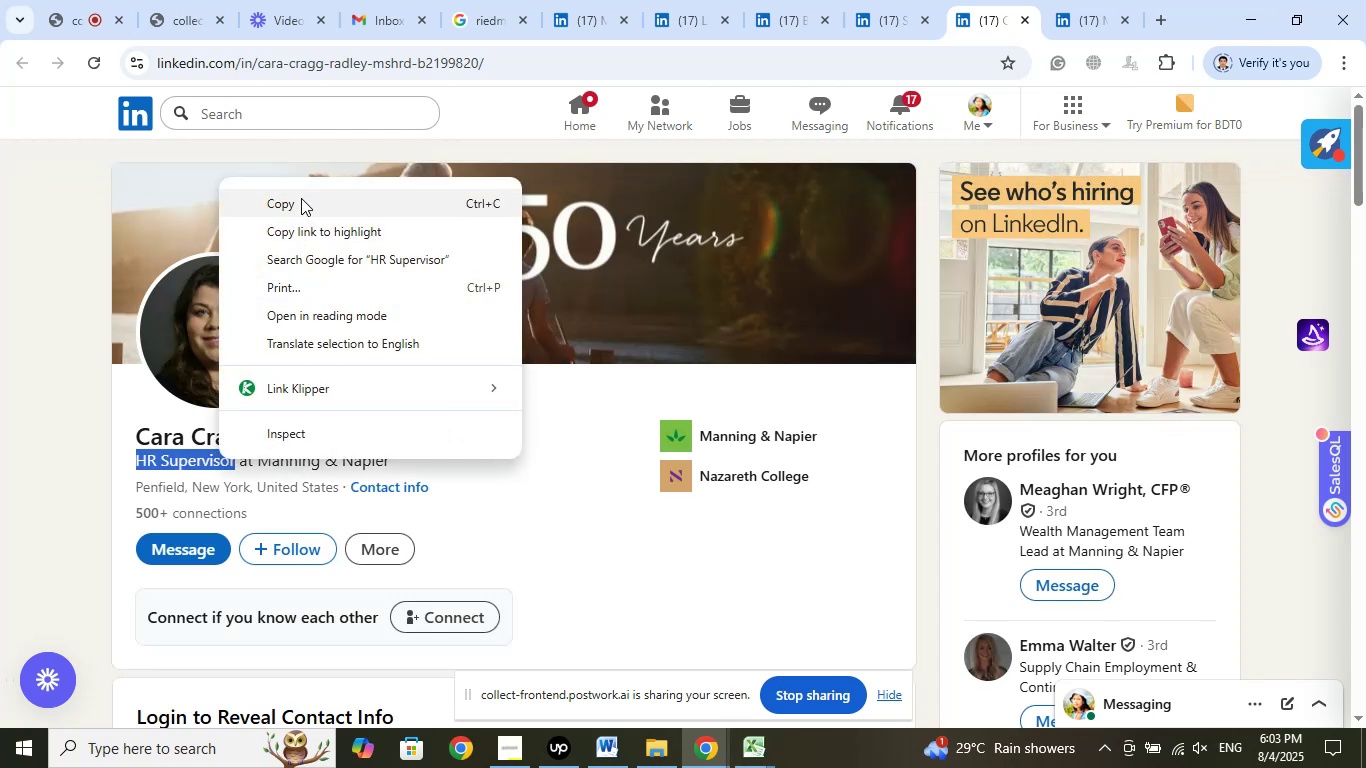 
left_click([301, 198])
 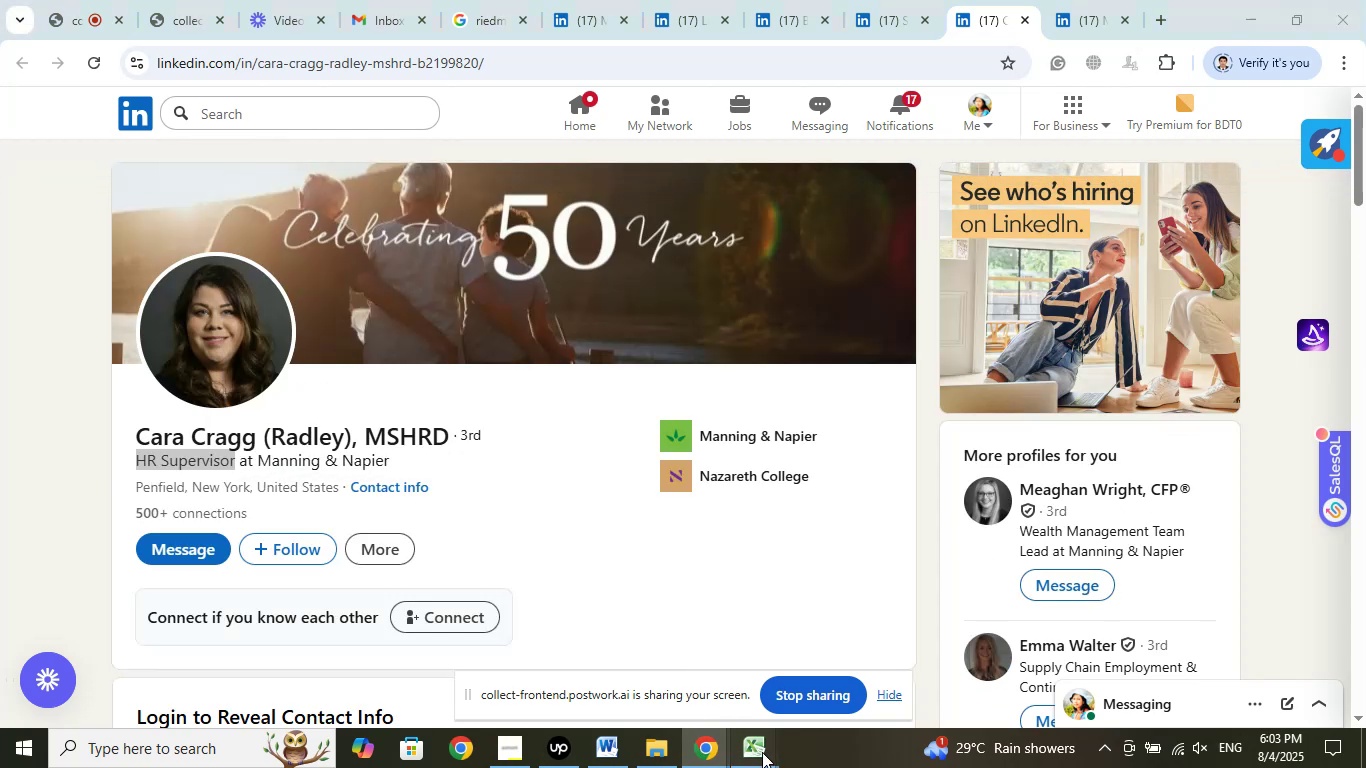 
double_click([598, 658])
 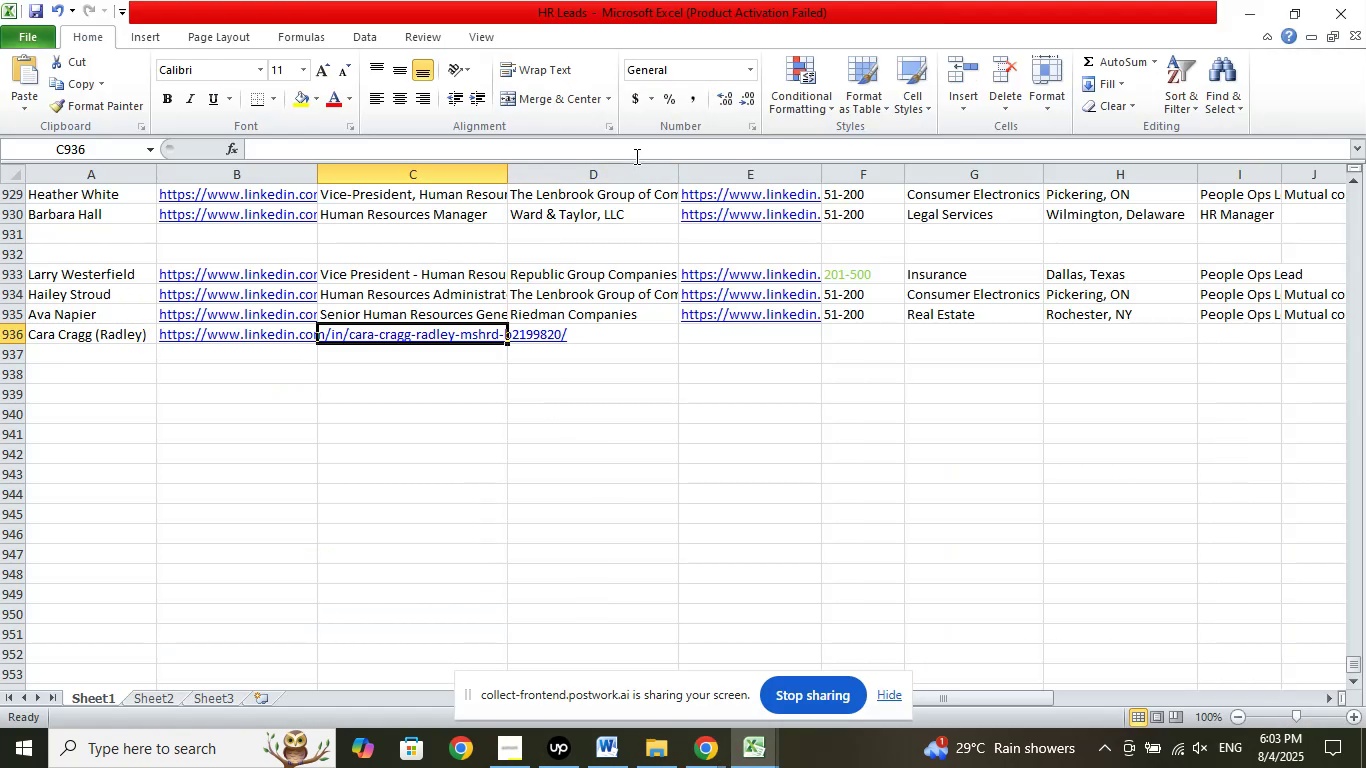 
left_click([648, 151])
 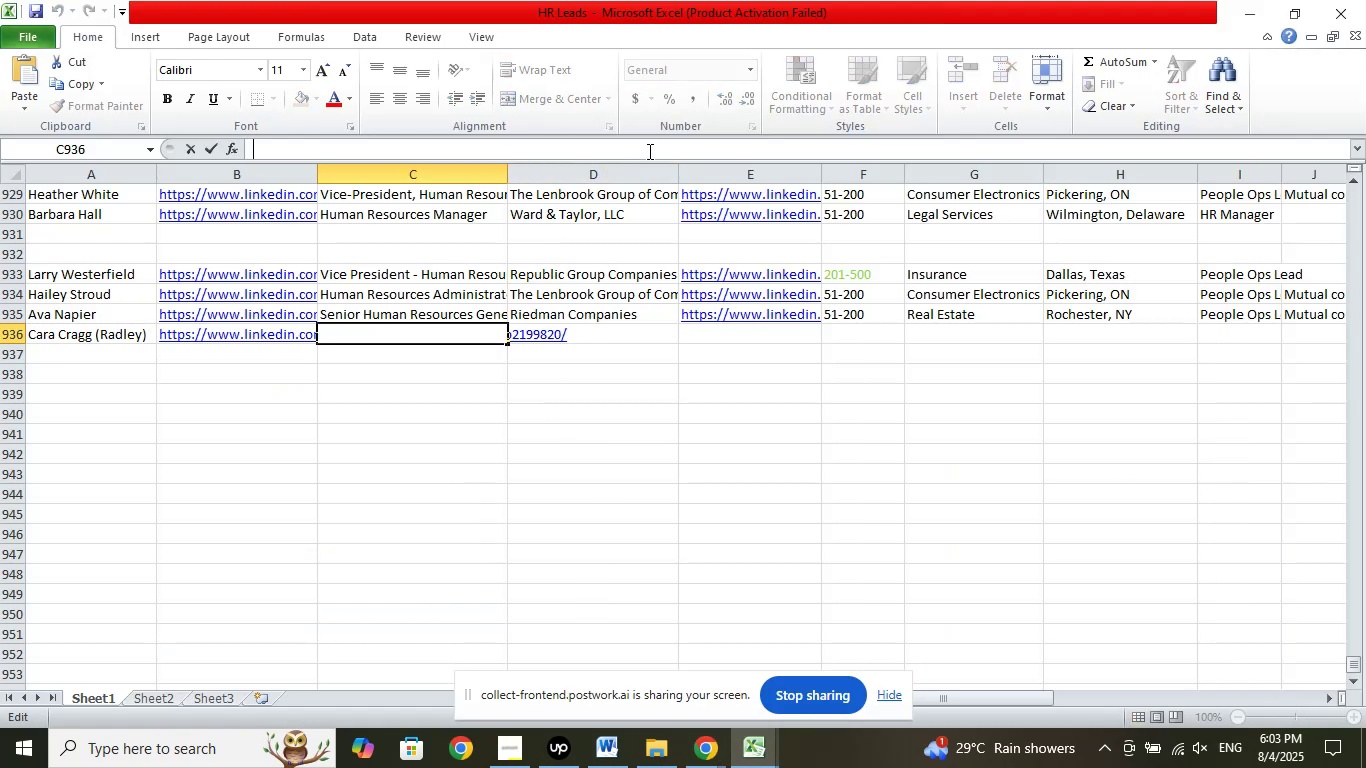 
right_click([648, 151])
 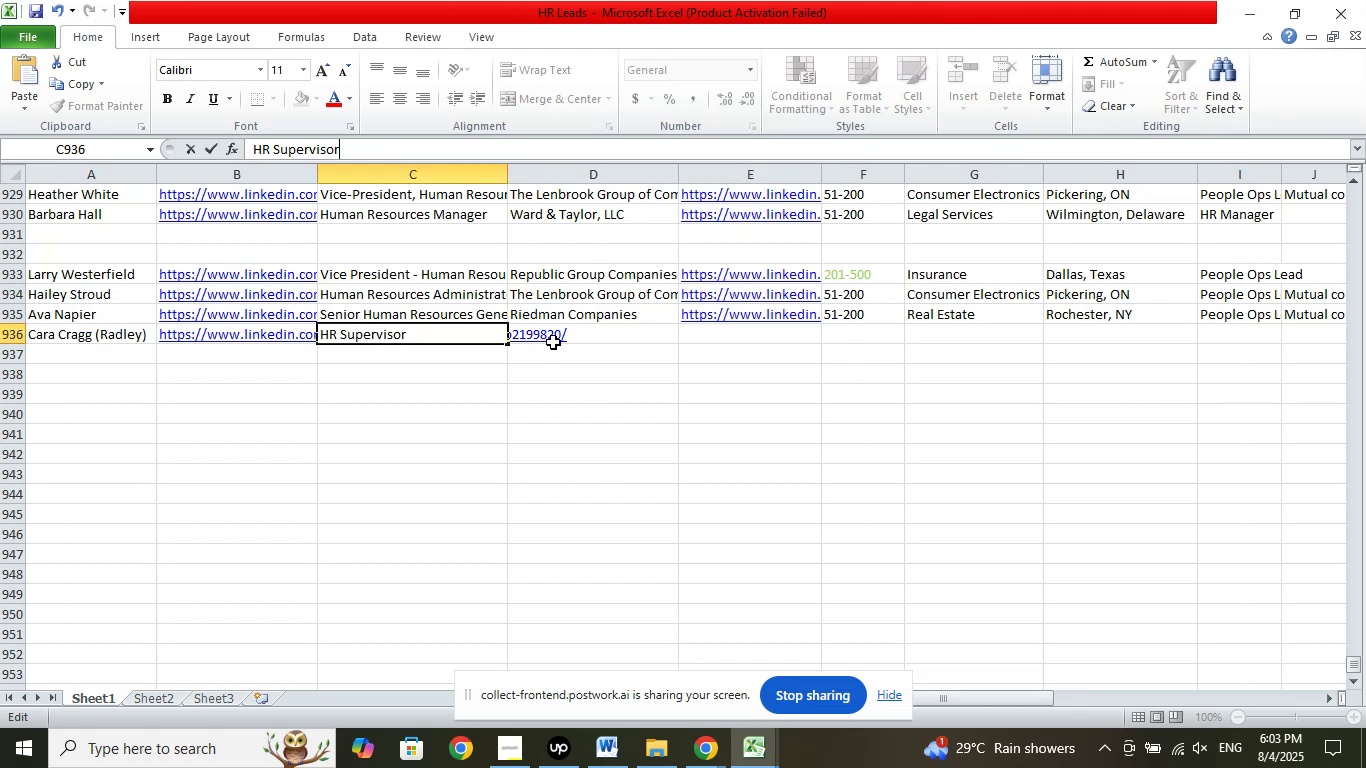 
left_click([567, 334])
 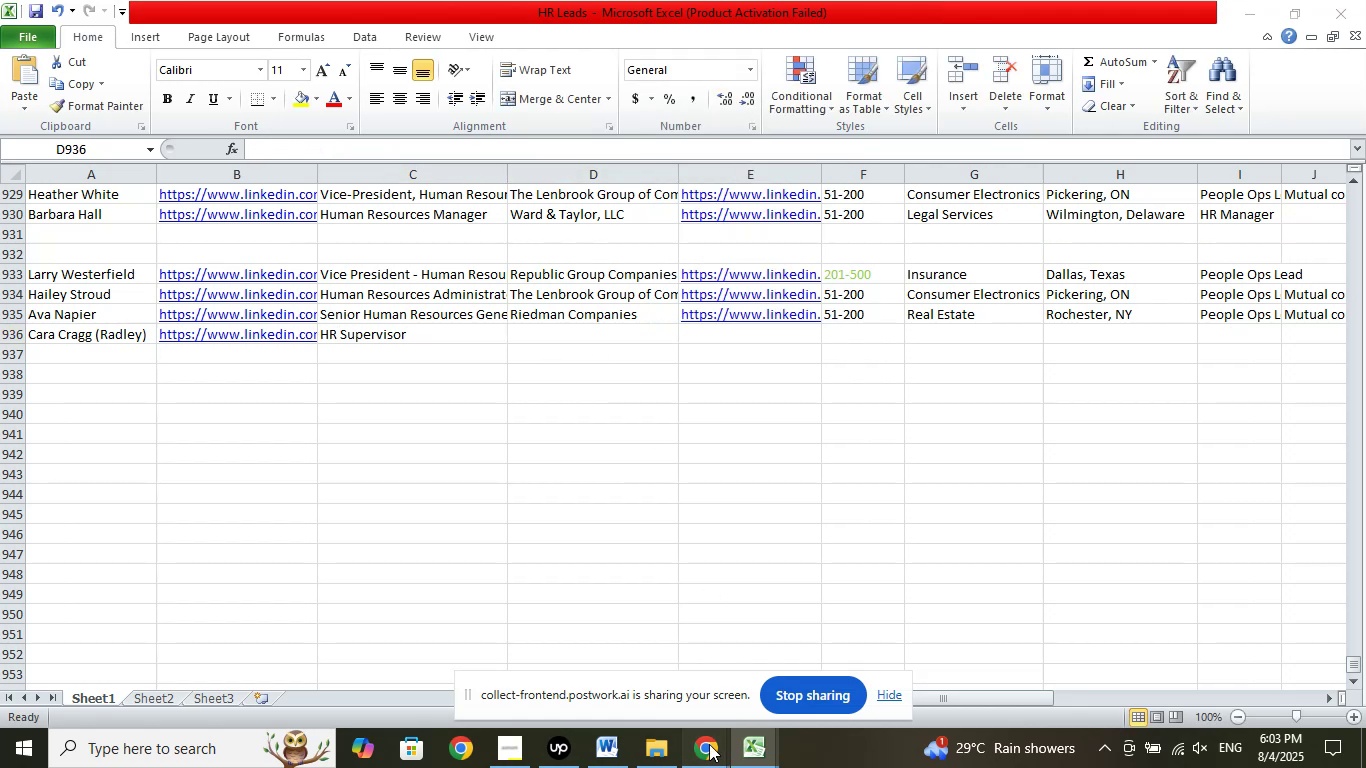 
double_click([618, 676])
 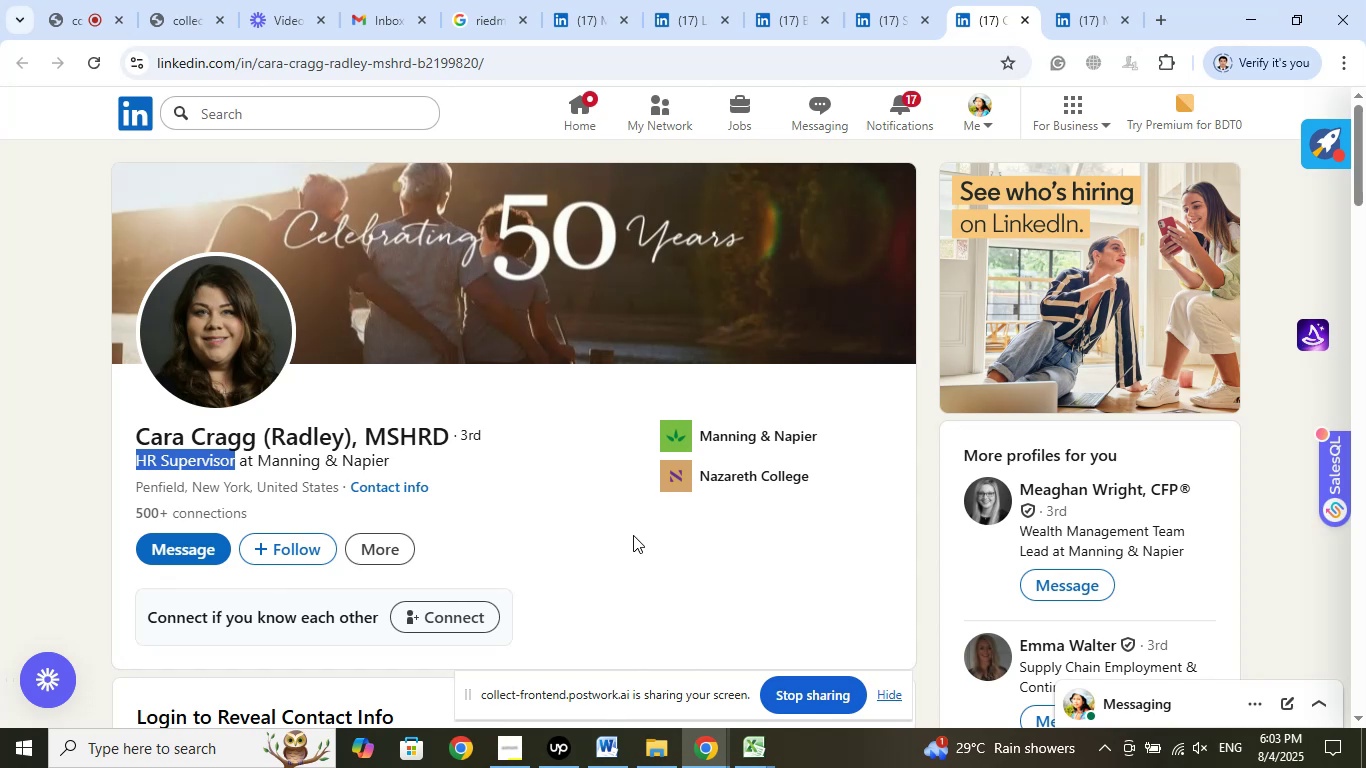 
wait(27.8)
 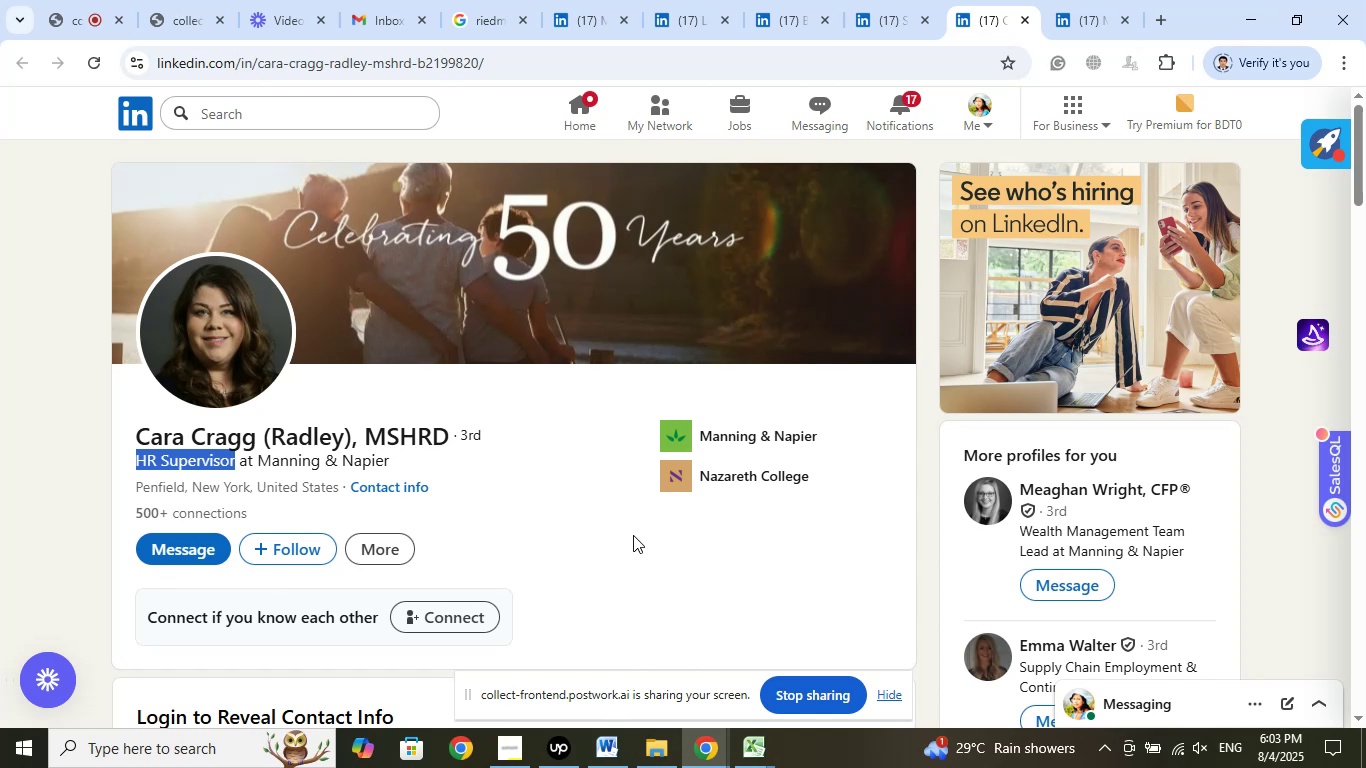 
left_click([1083, 17])
 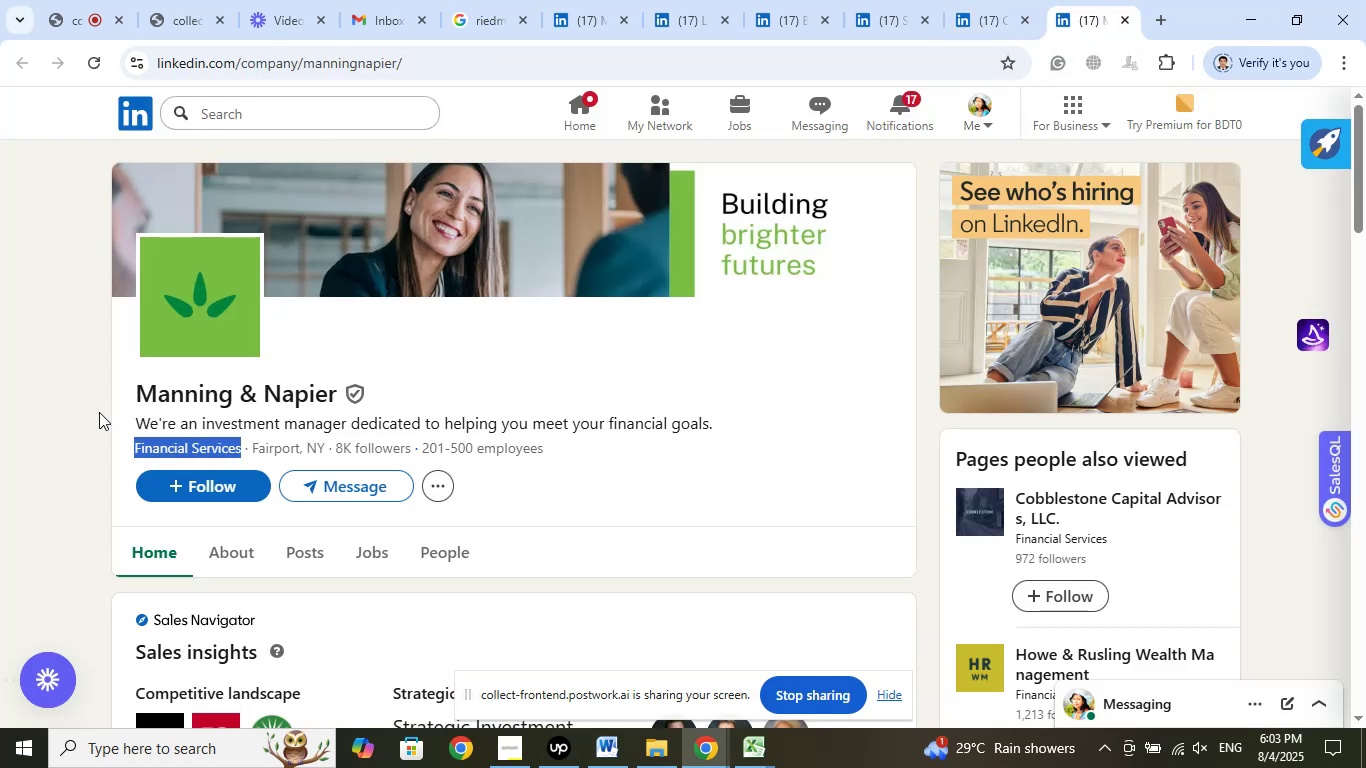 
left_click_drag(start_coordinate=[124, 392], to_coordinate=[337, 393])
 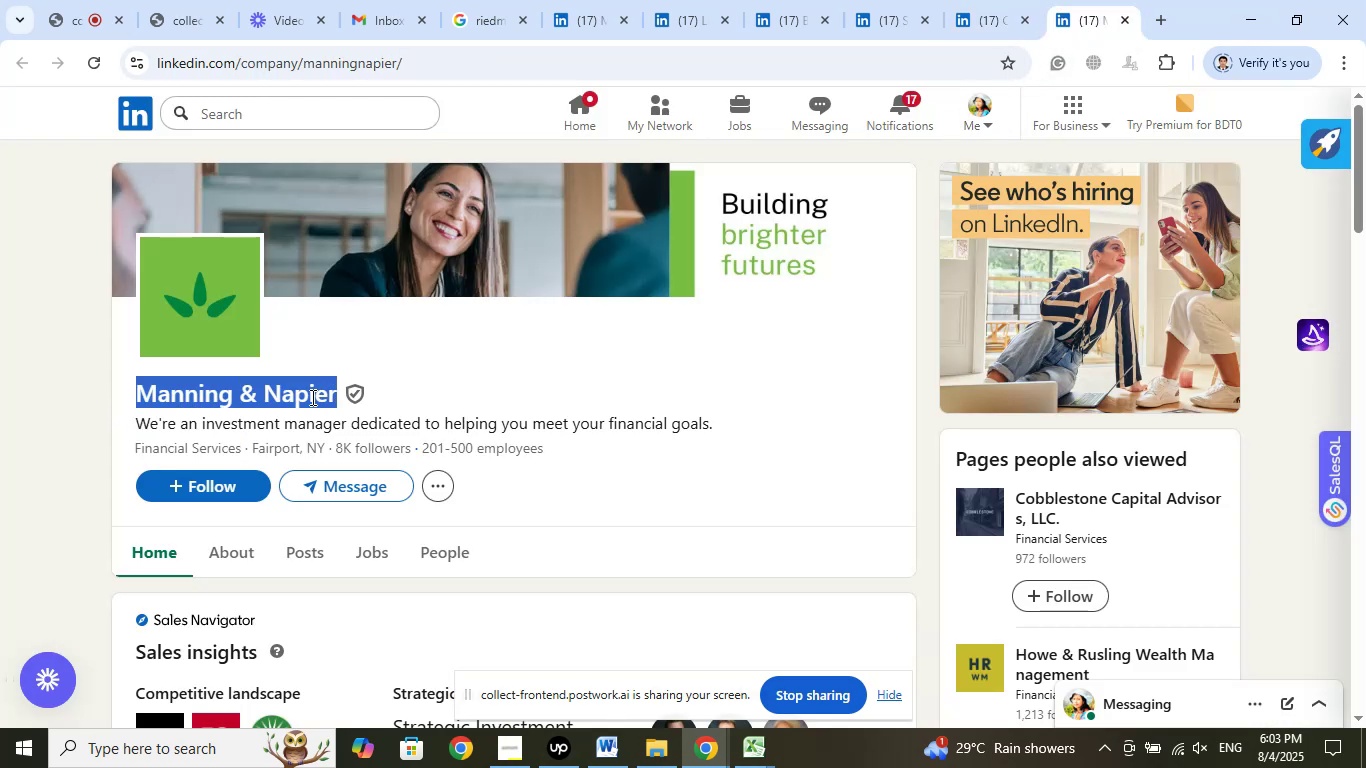 
right_click([311, 397])
 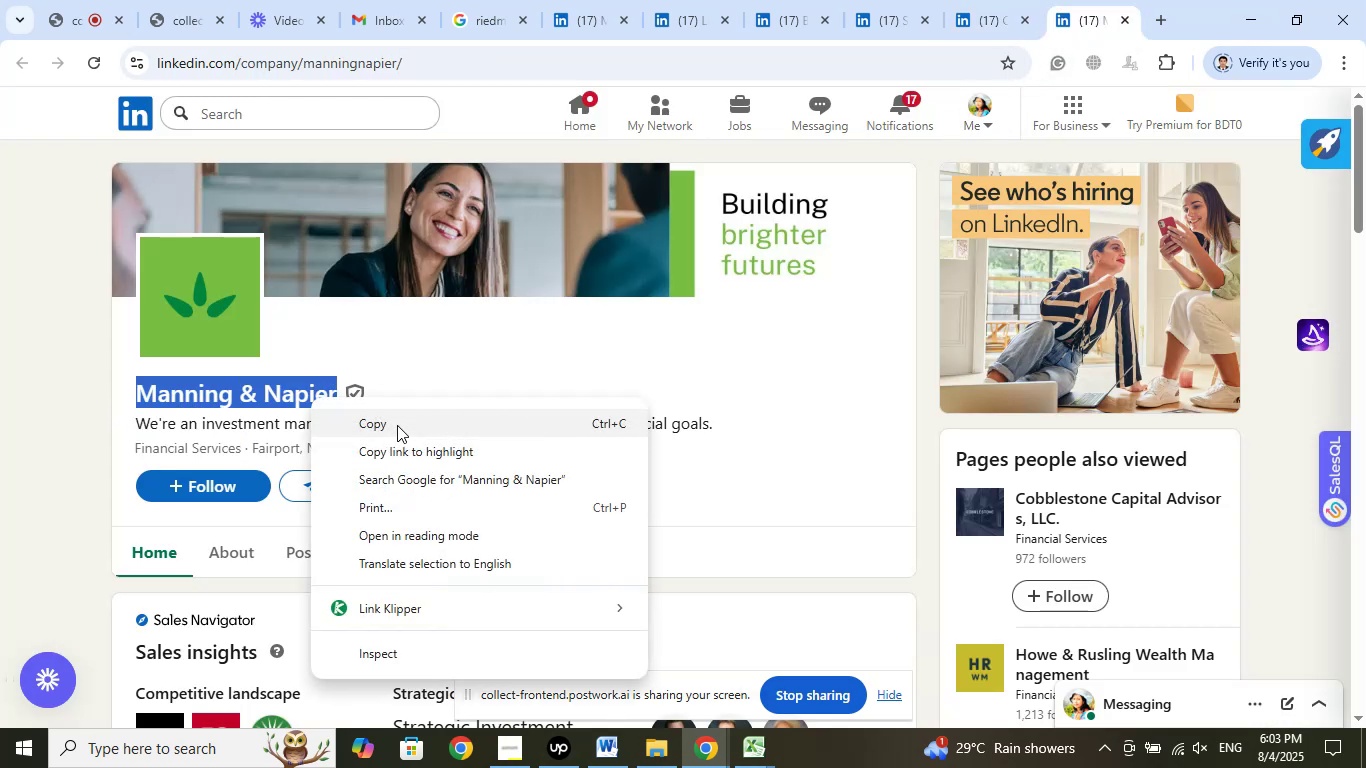 
left_click([397, 425])
 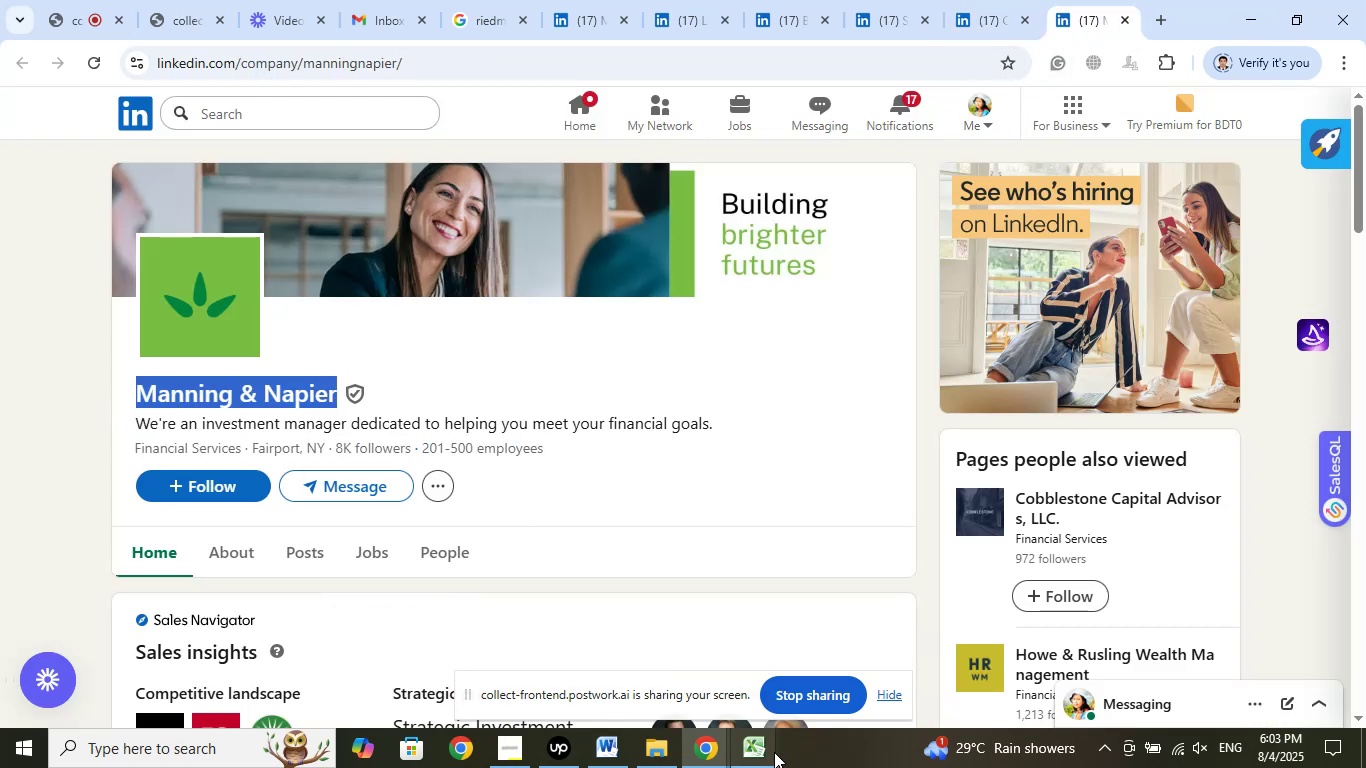 
left_click([760, 746])
 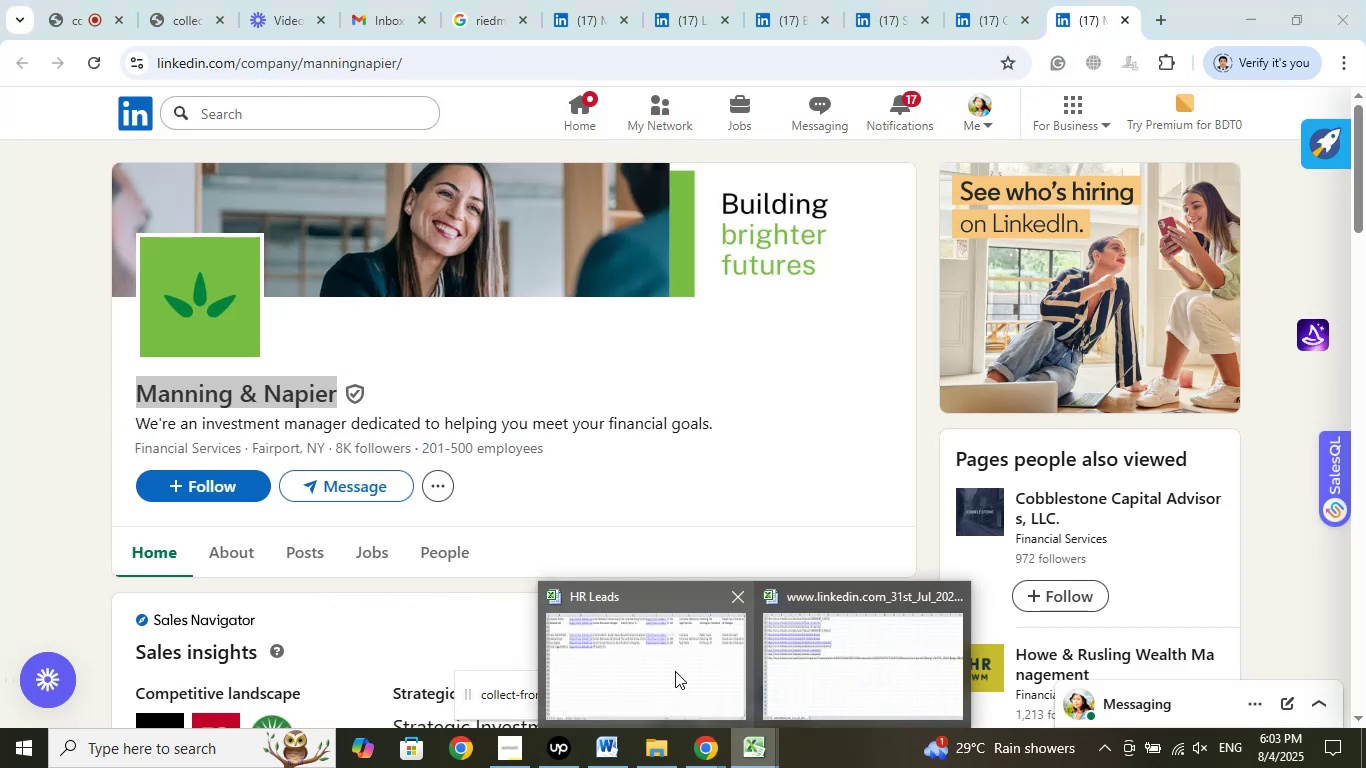 
left_click([675, 671])
 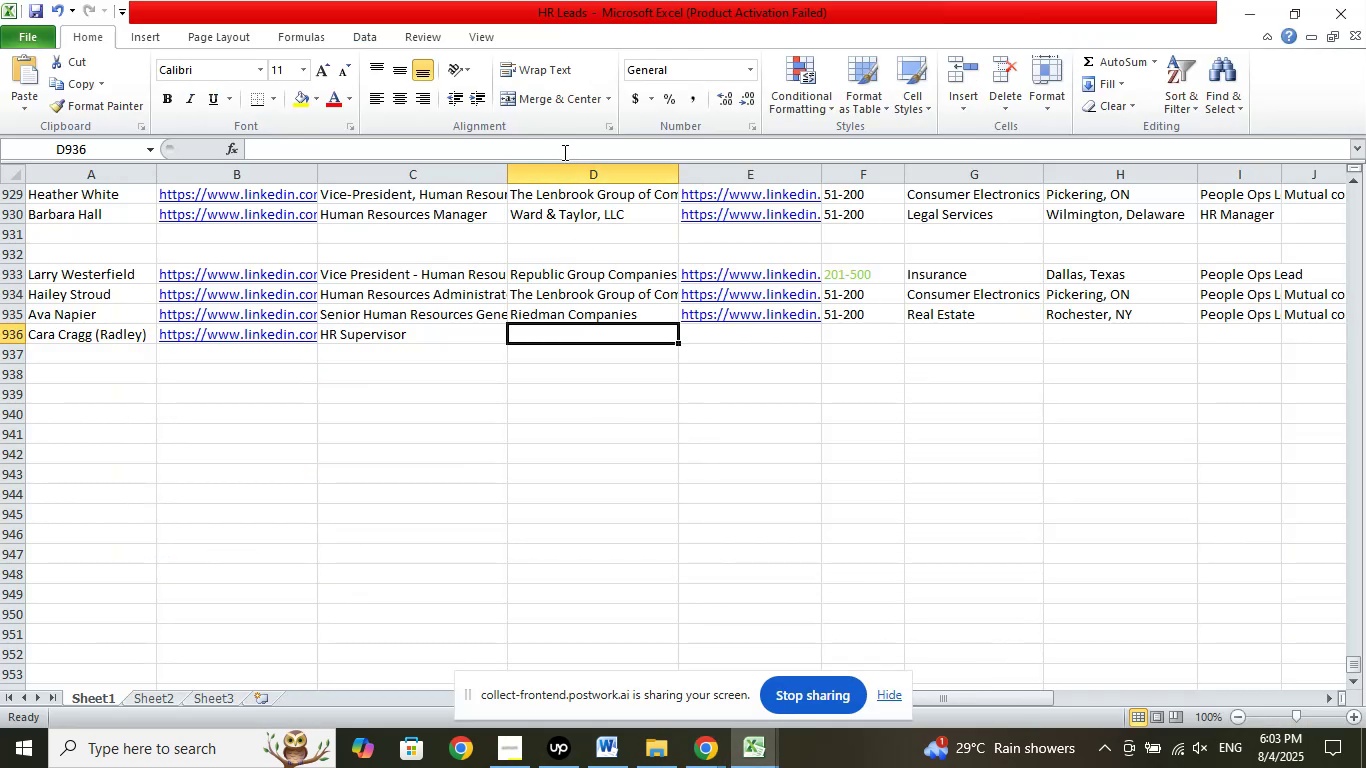 
left_click([571, 141])
 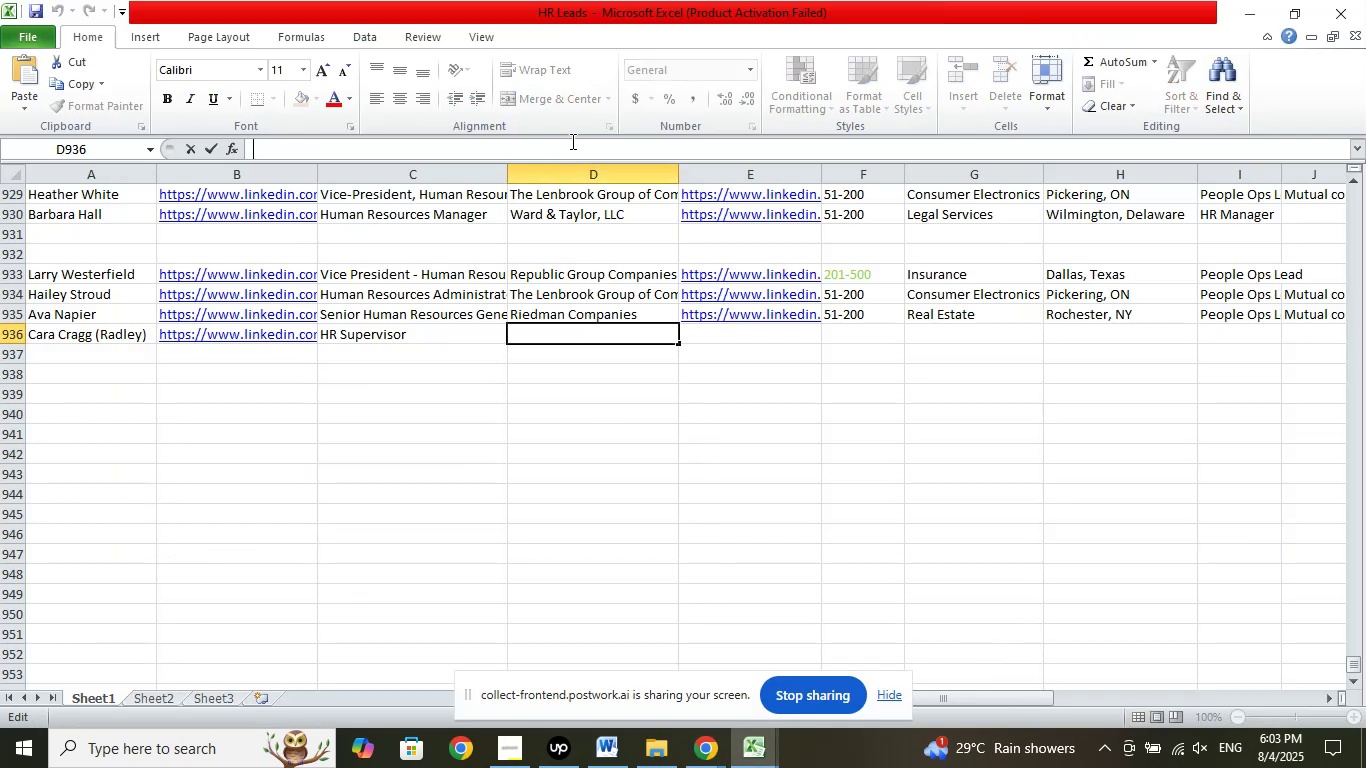 
right_click([571, 141])
 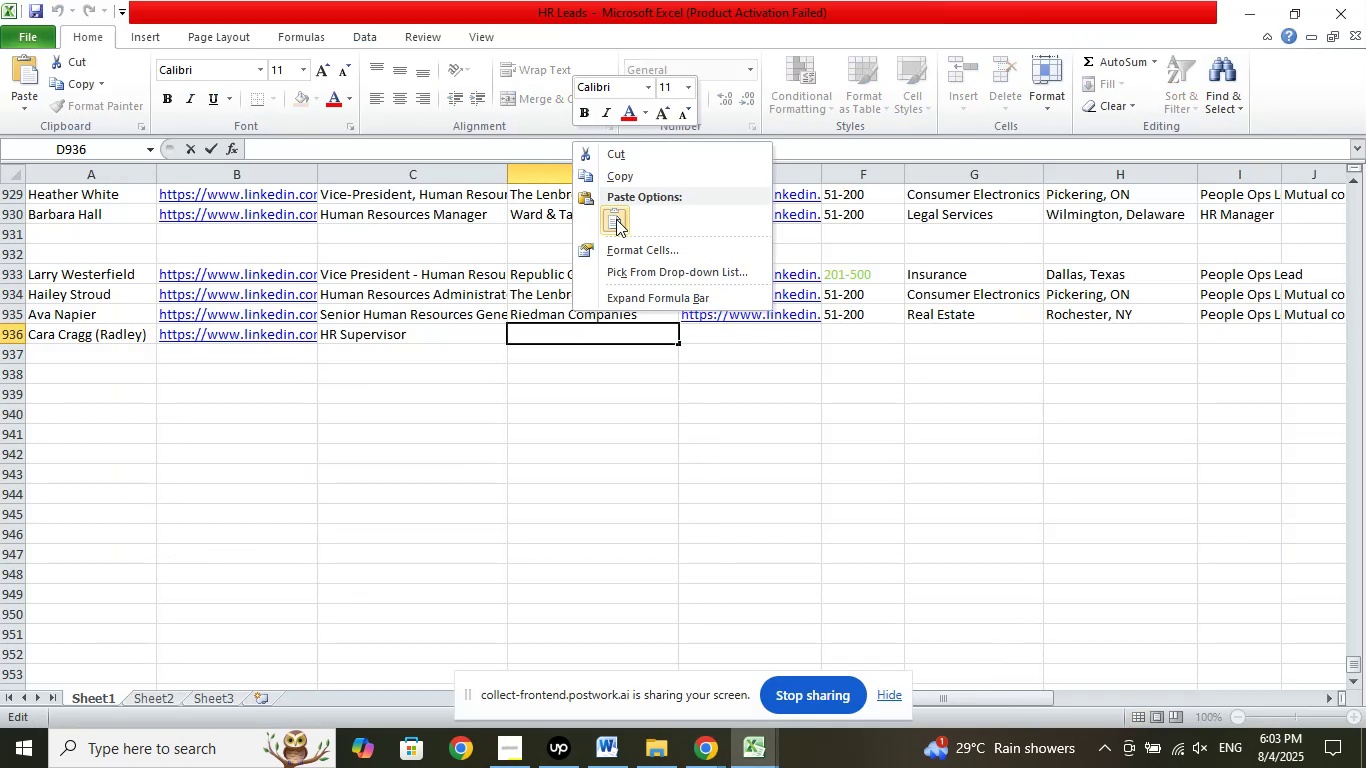 
left_click([616, 219])
 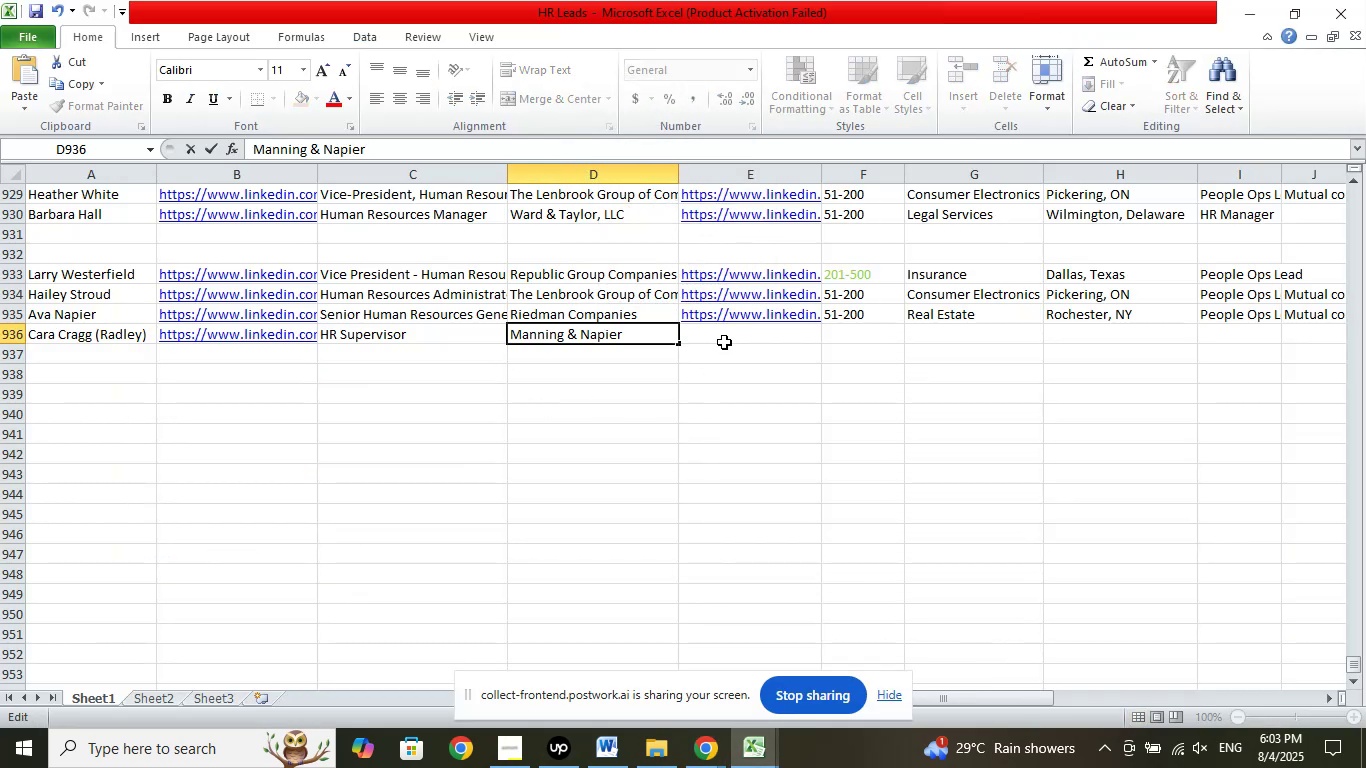 
left_click([726, 340])
 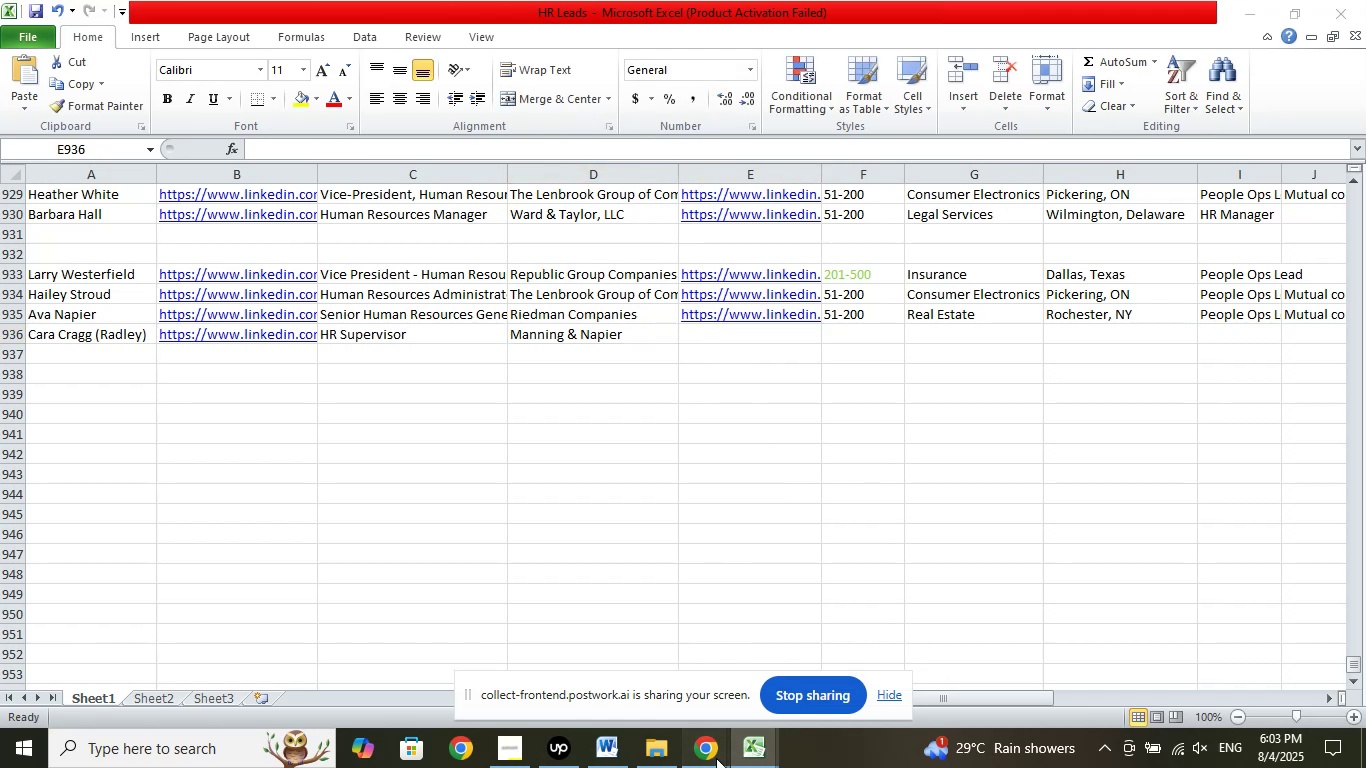 
double_click([650, 680])
 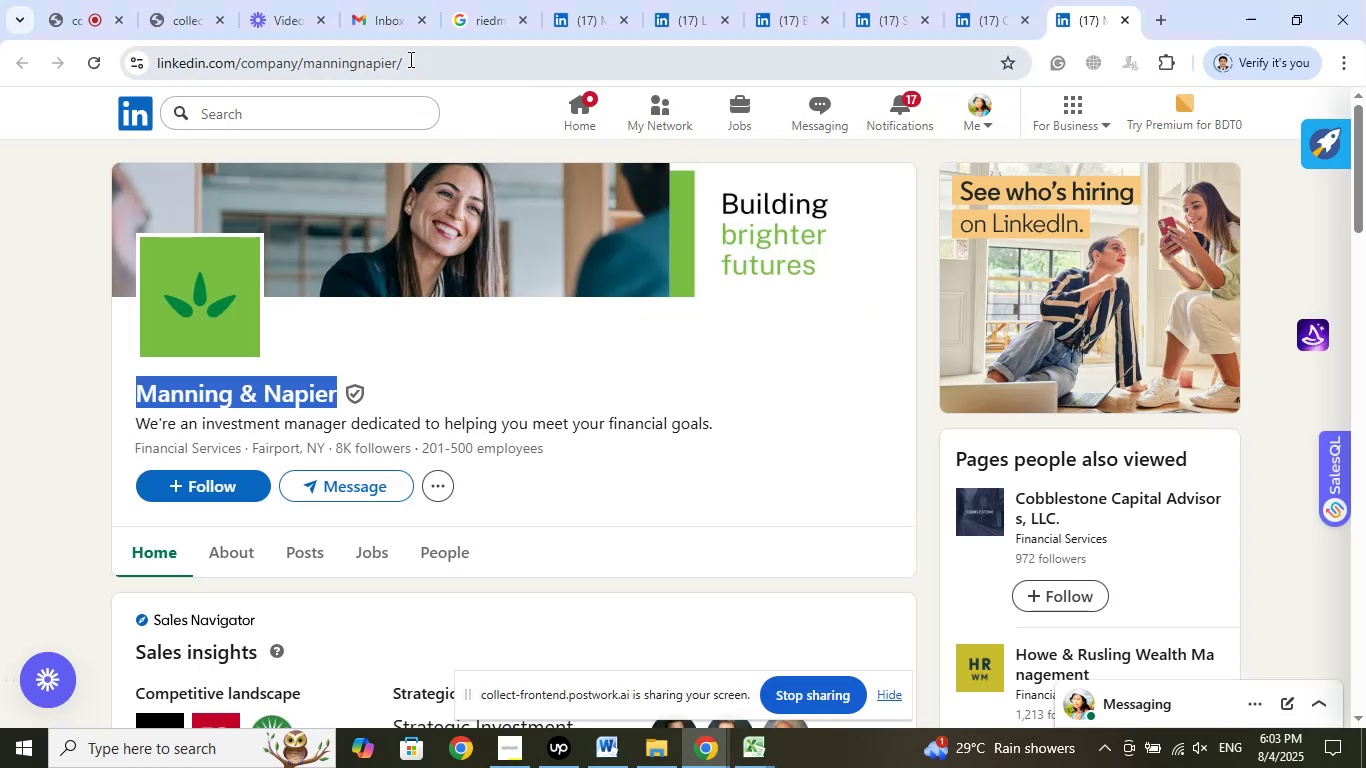 
left_click([409, 59])
 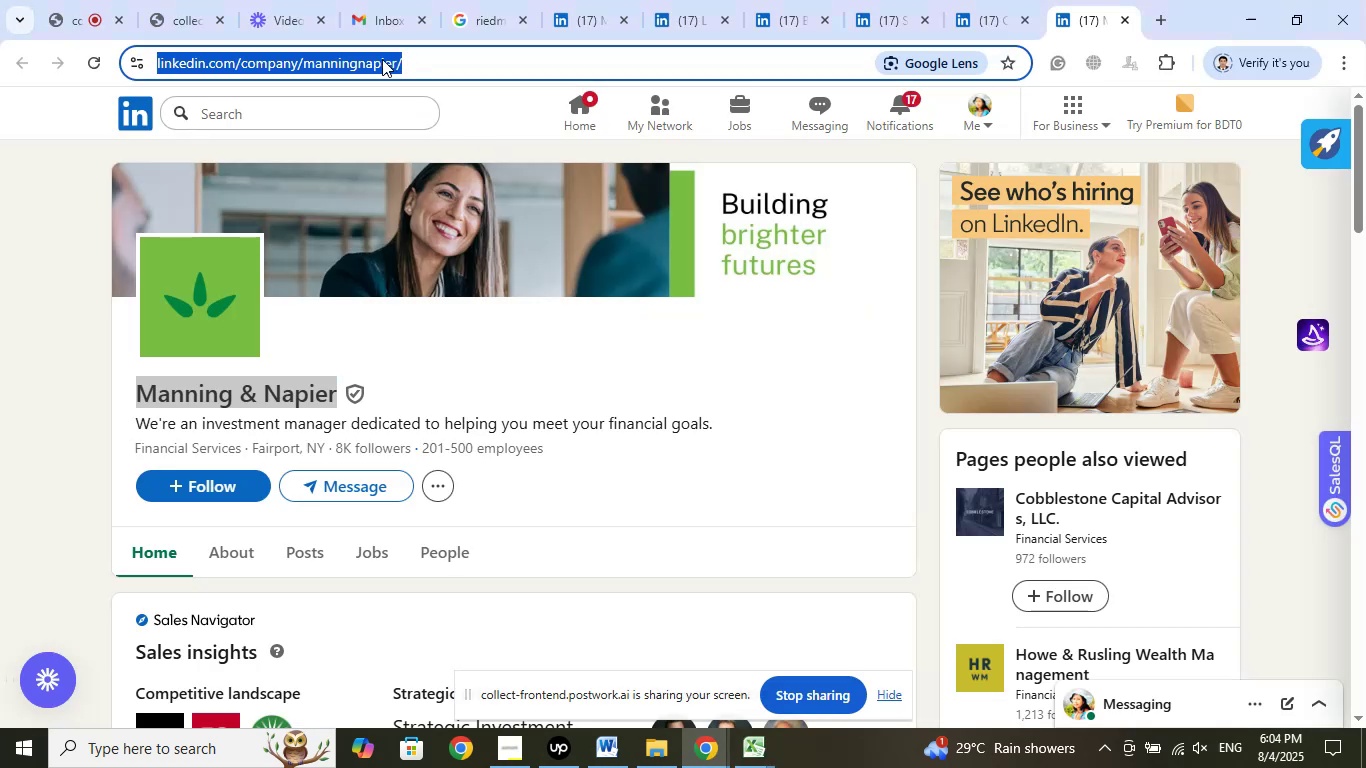 
right_click([382, 59])
 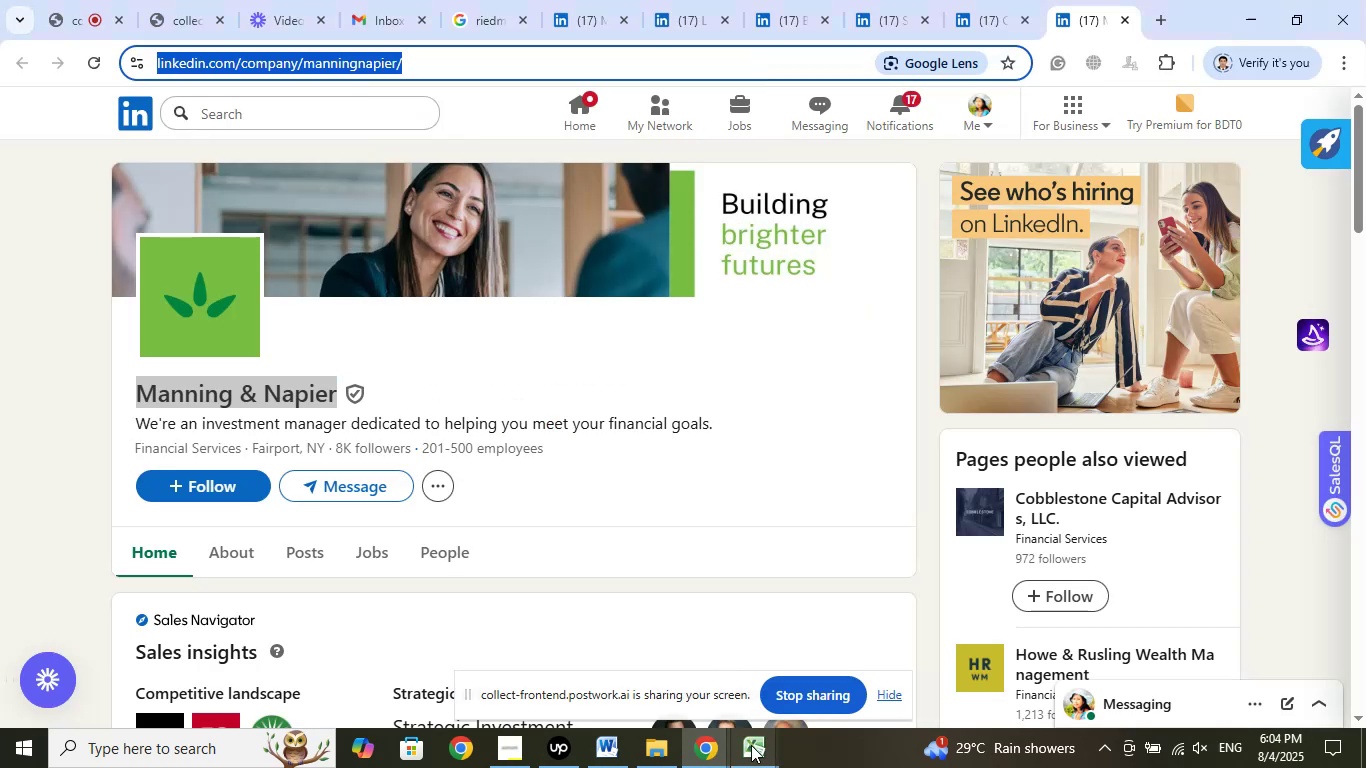 
double_click([672, 671])
 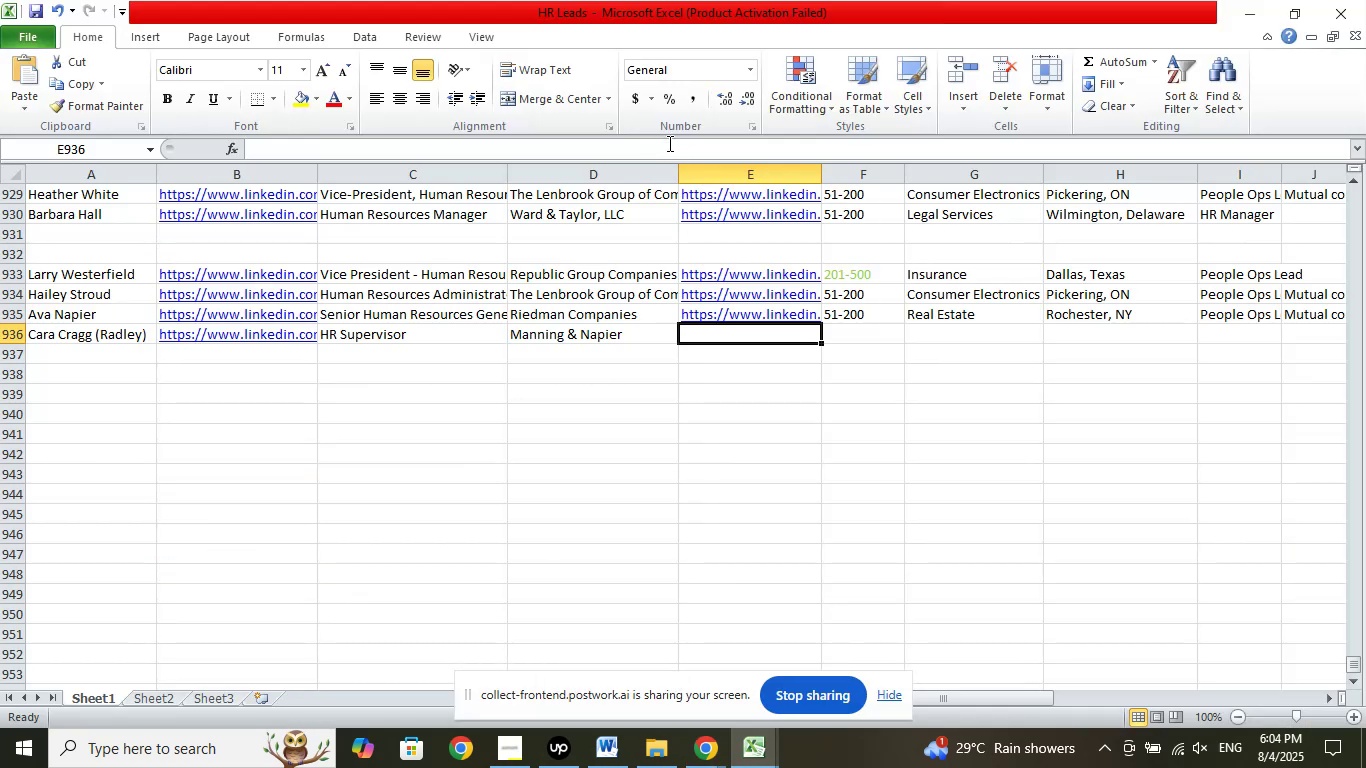 
left_click([671, 149])
 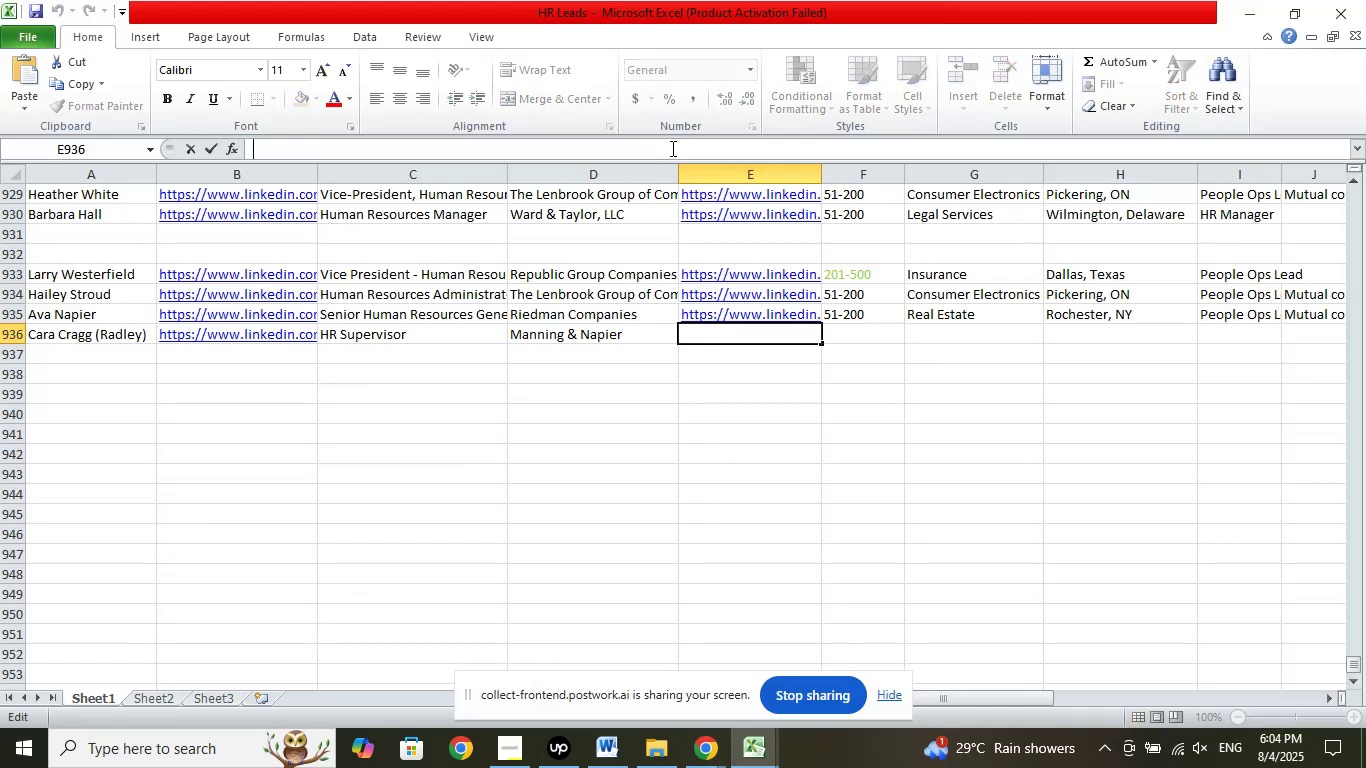 
right_click([671, 148])
 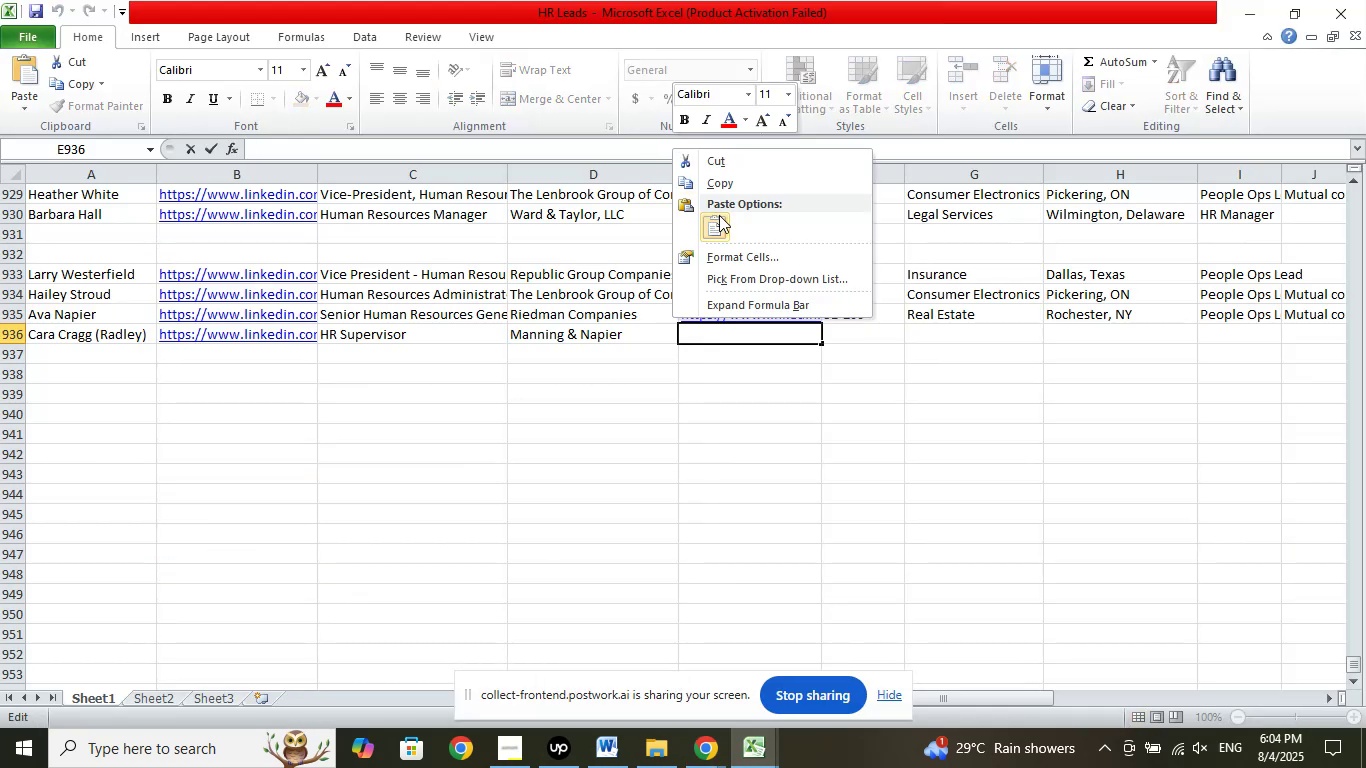 
left_click([719, 215])
 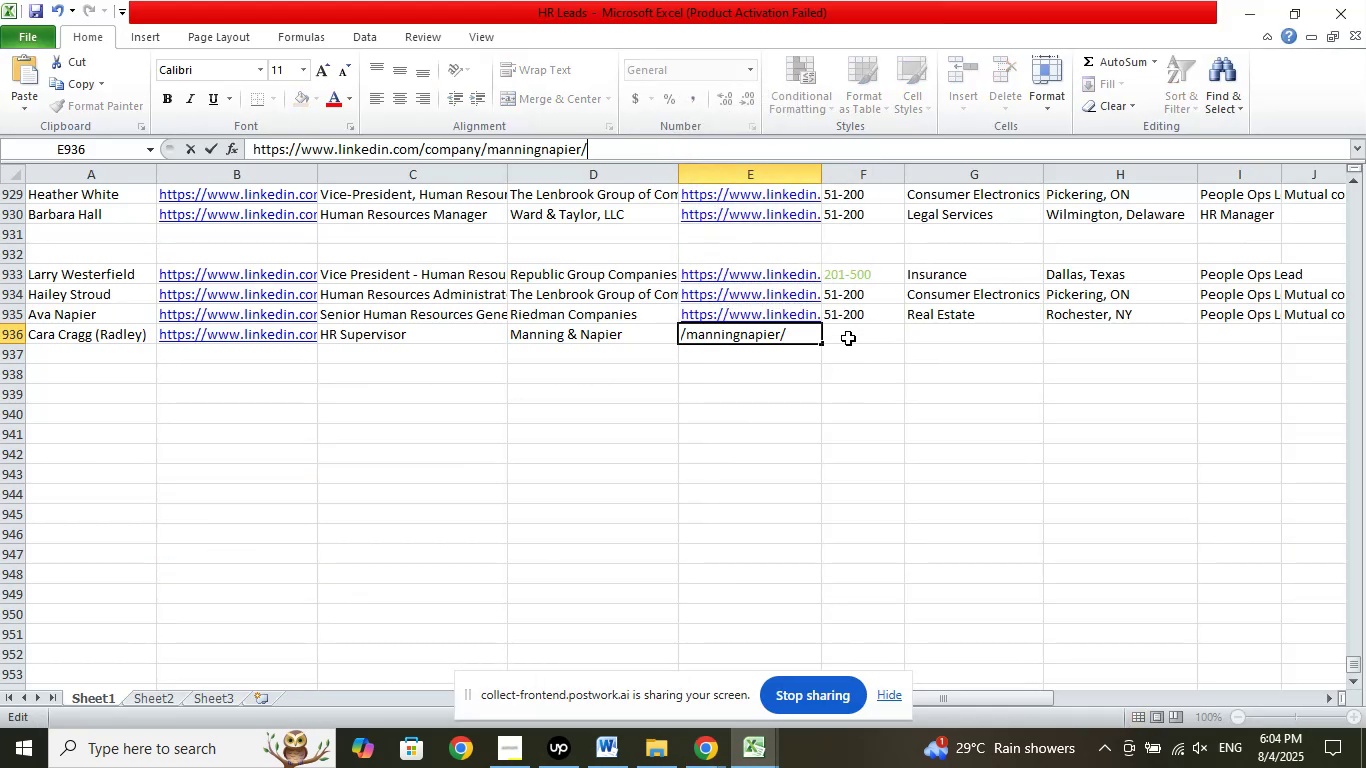 
left_click([848, 331])
 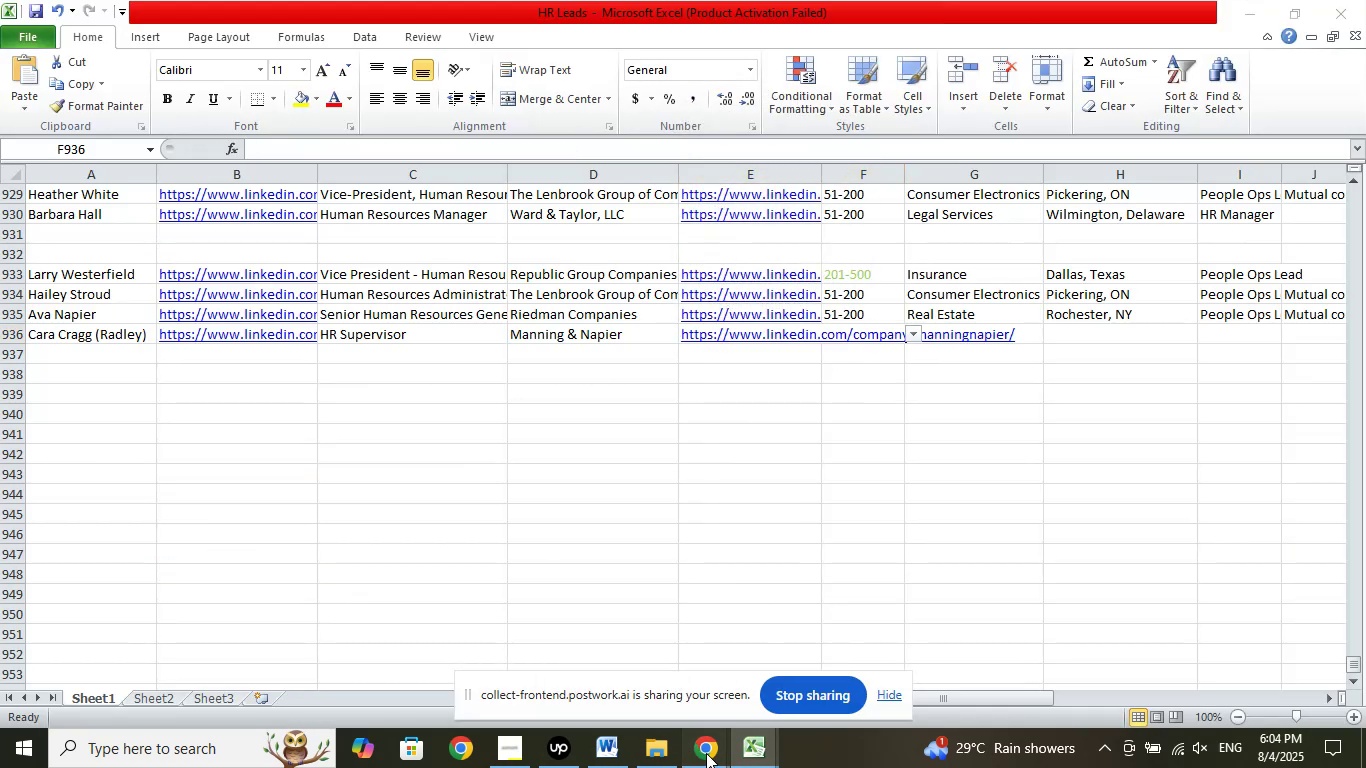 
double_click([660, 655])
 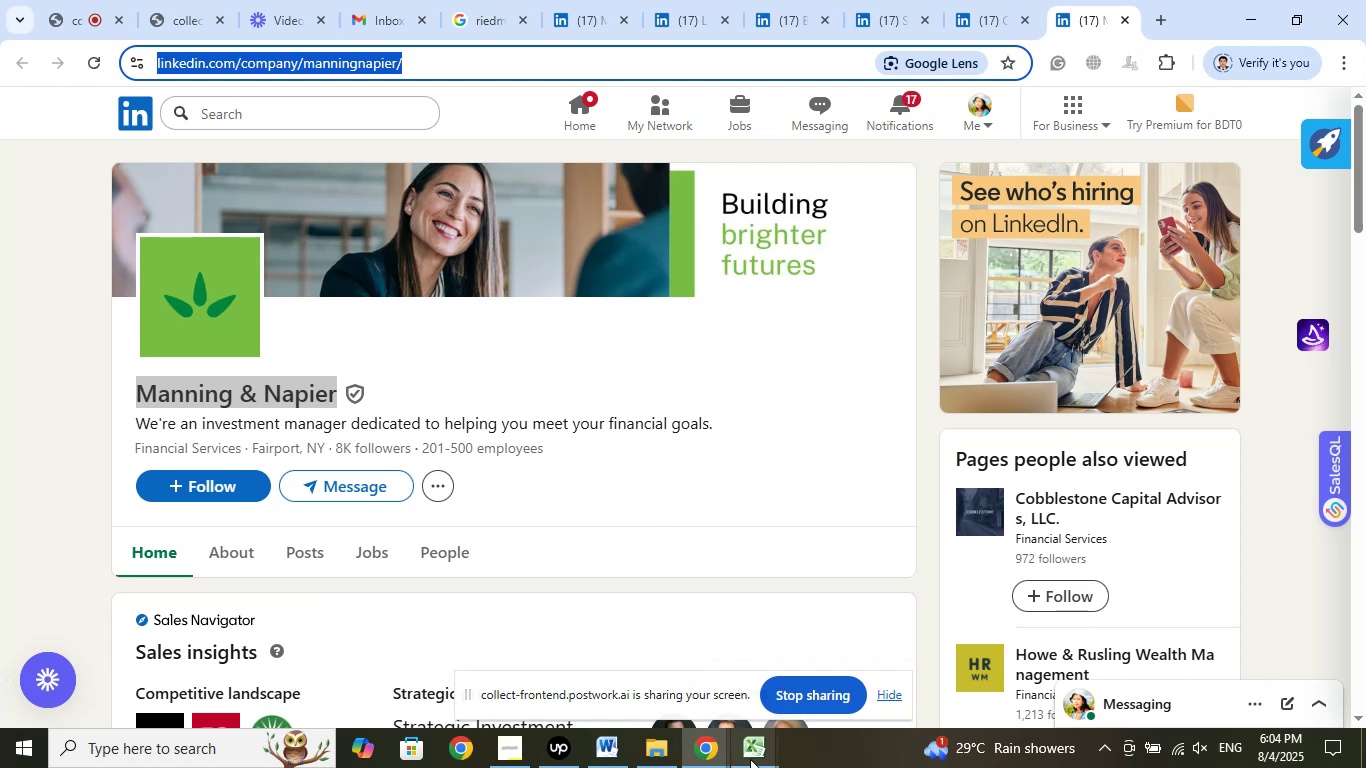 
double_click([651, 658])
 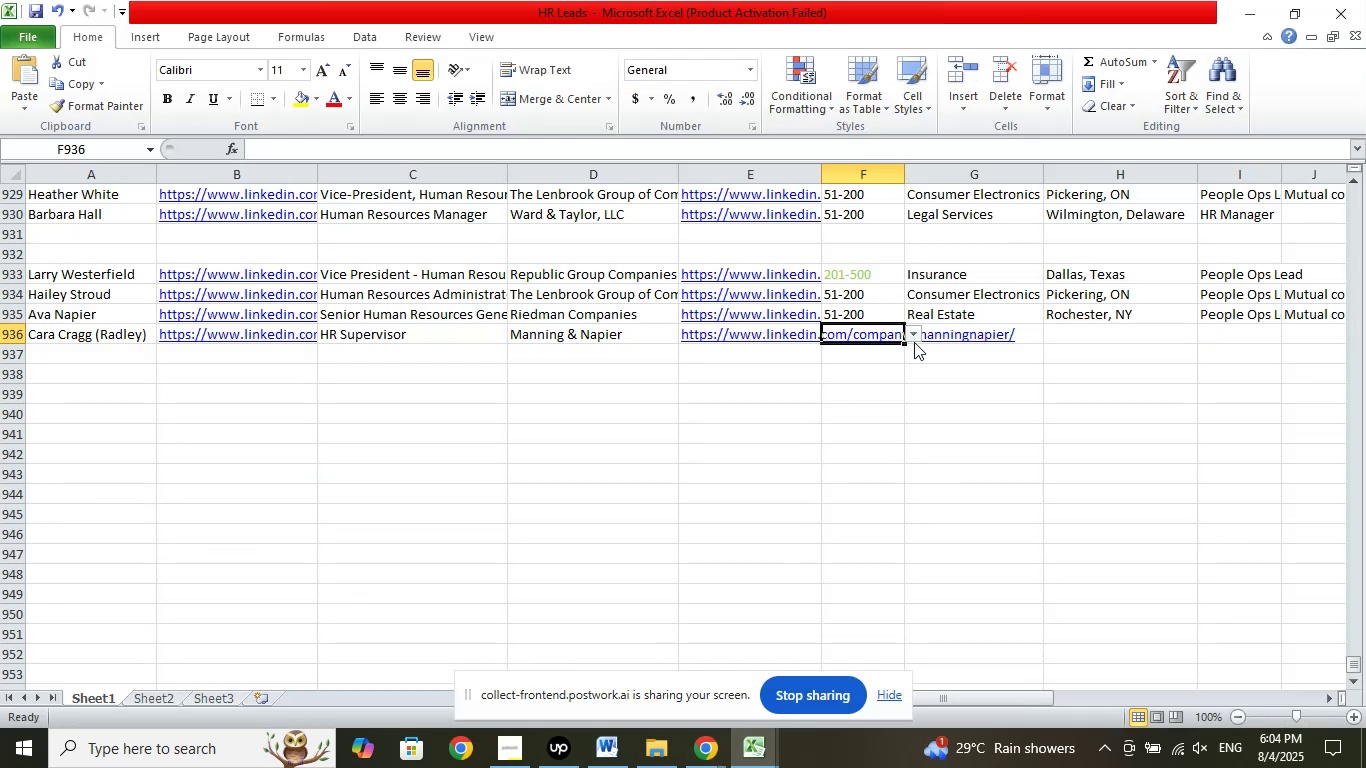 
left_click([916, 337])
 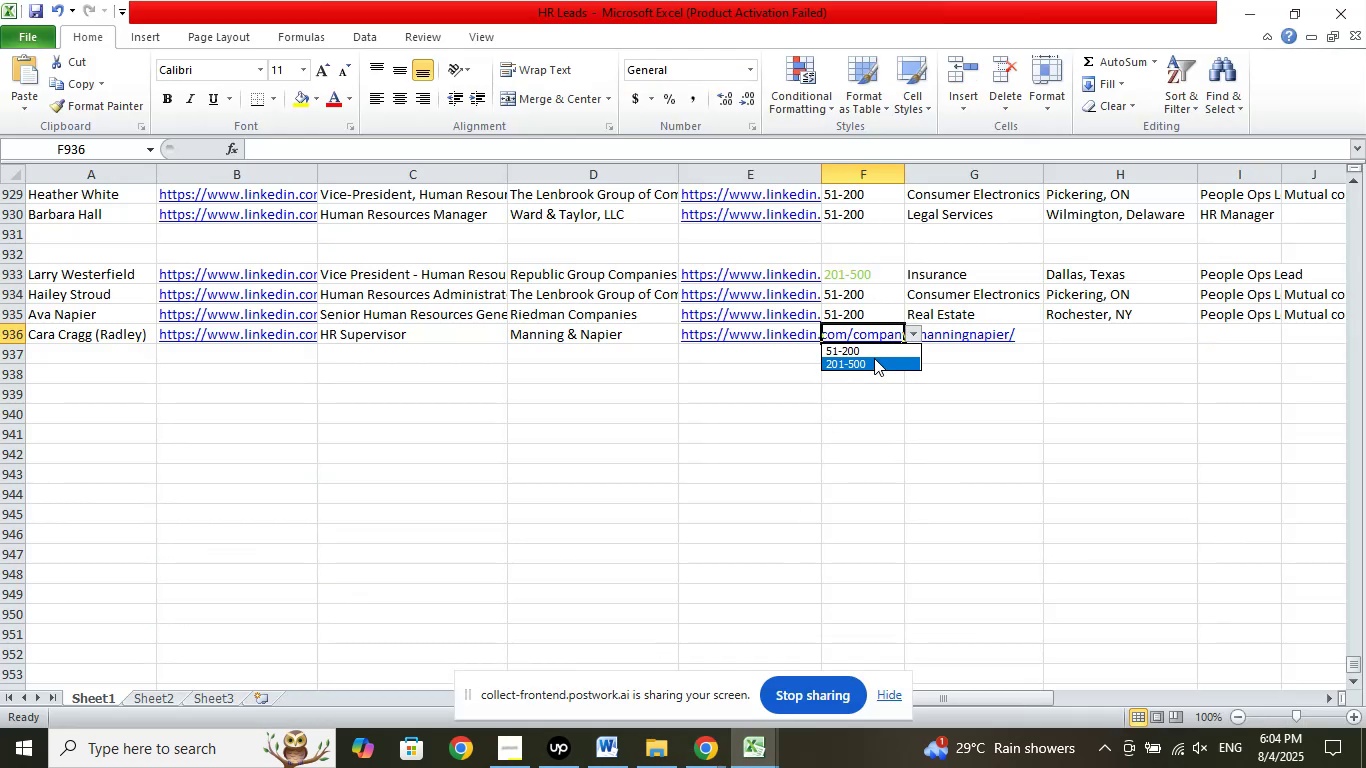 
left_click([874, 358])
 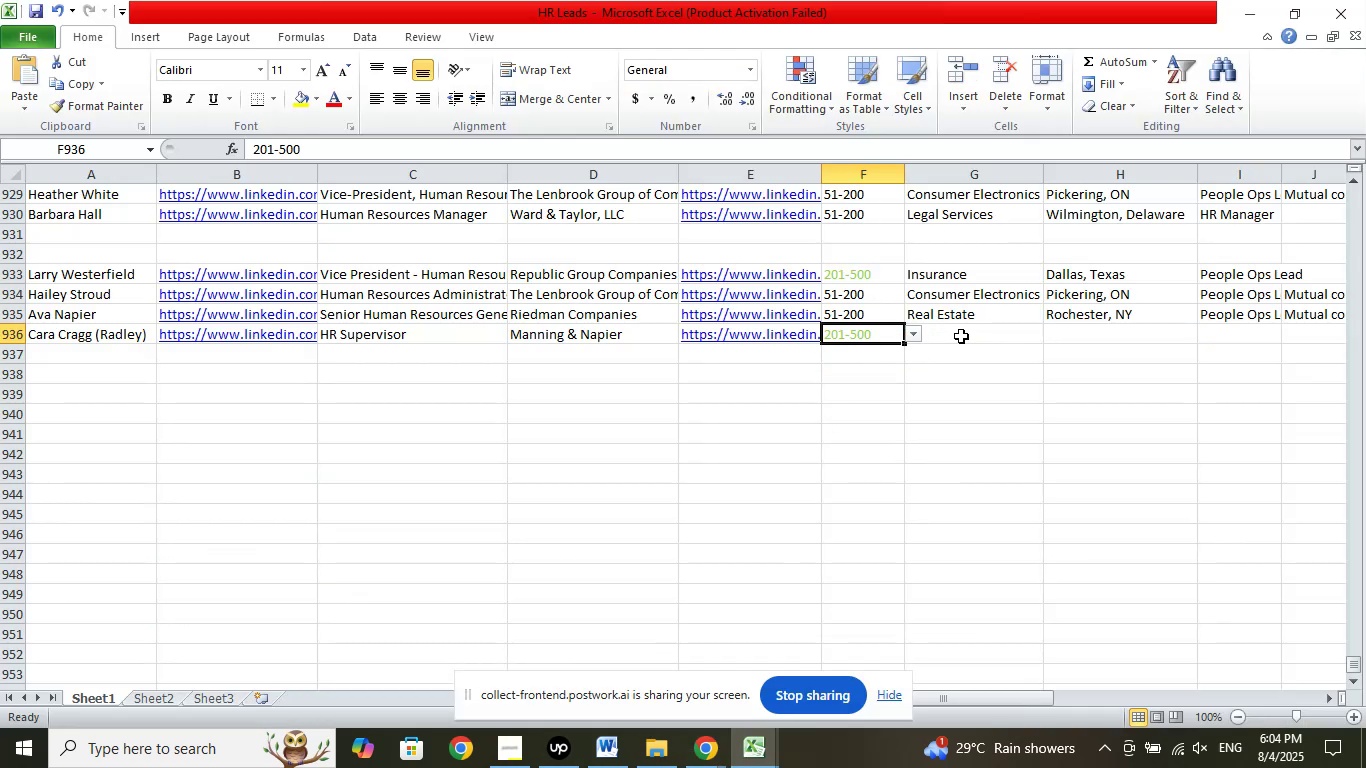 
left_click([961, 336])
 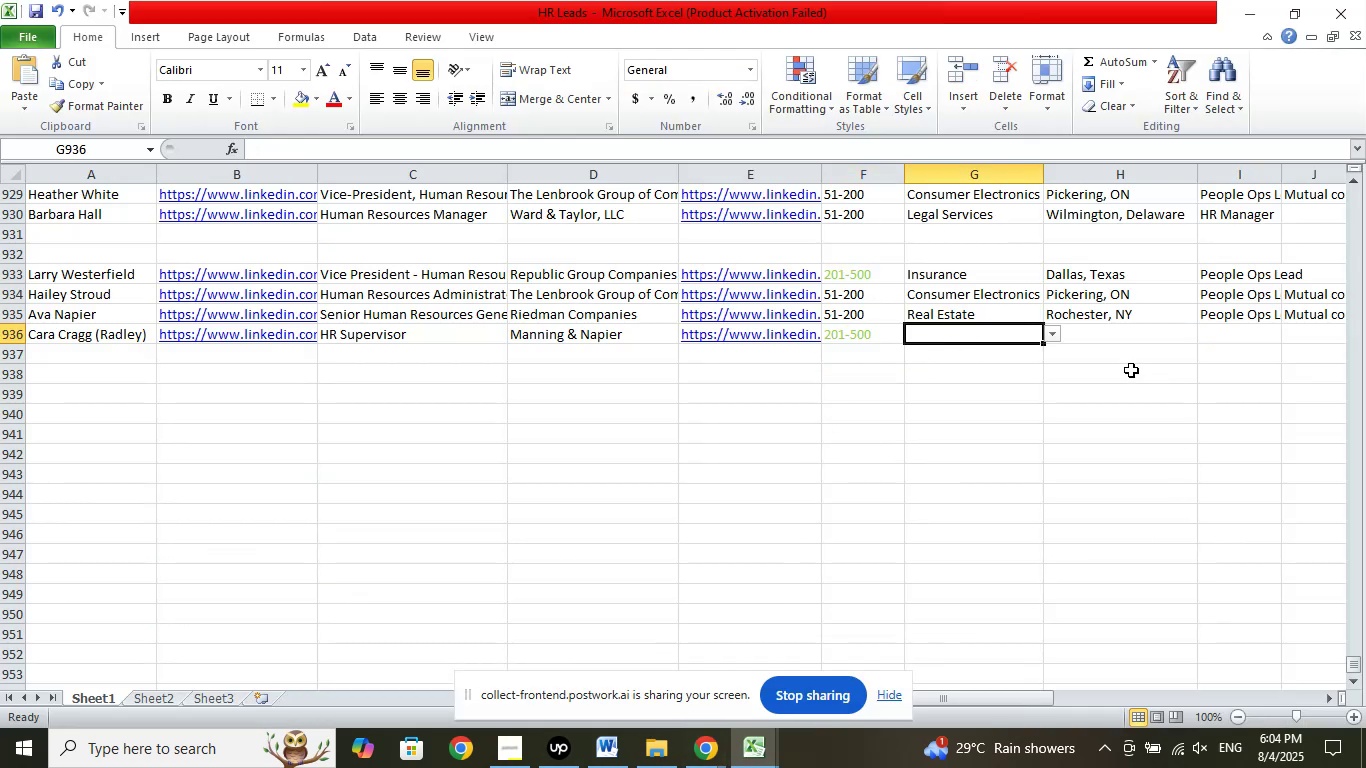 
left_click([1098, 330])
 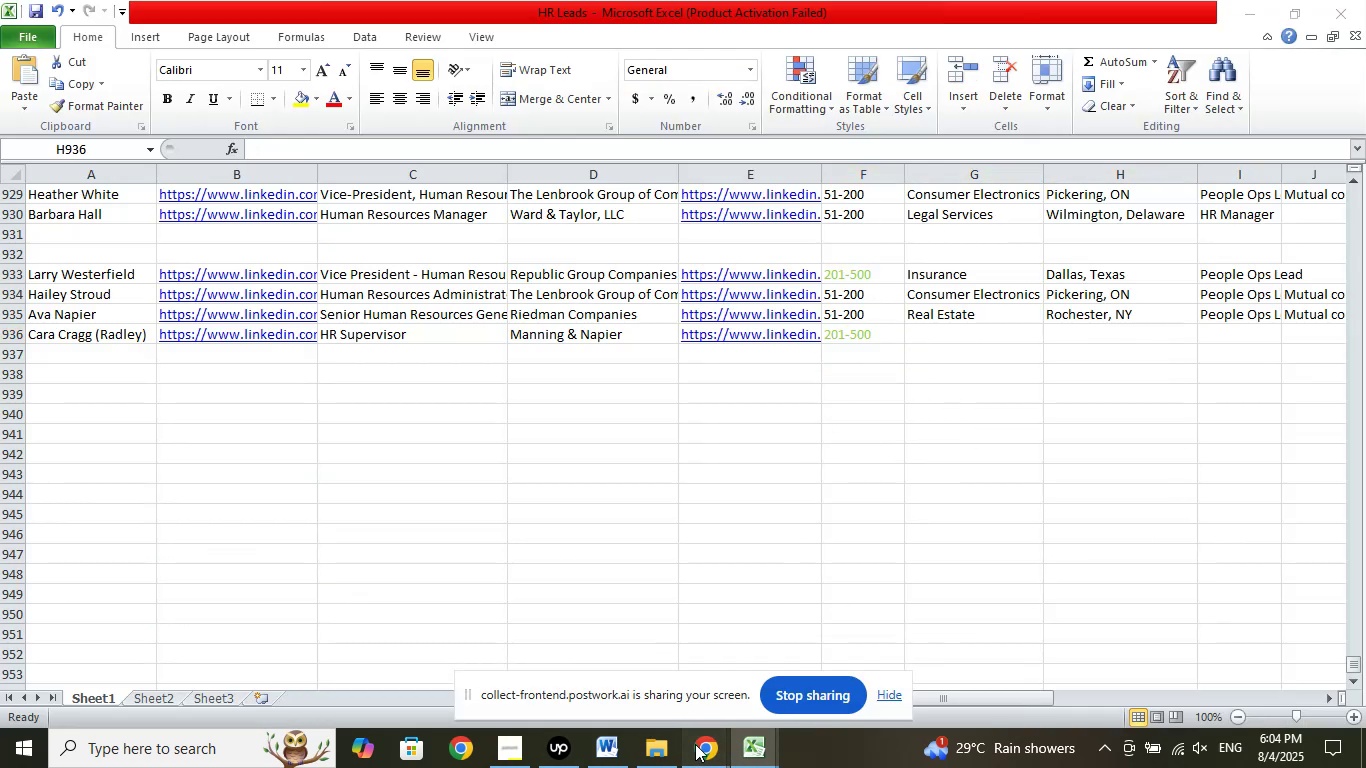 
double_click([650, 670])
 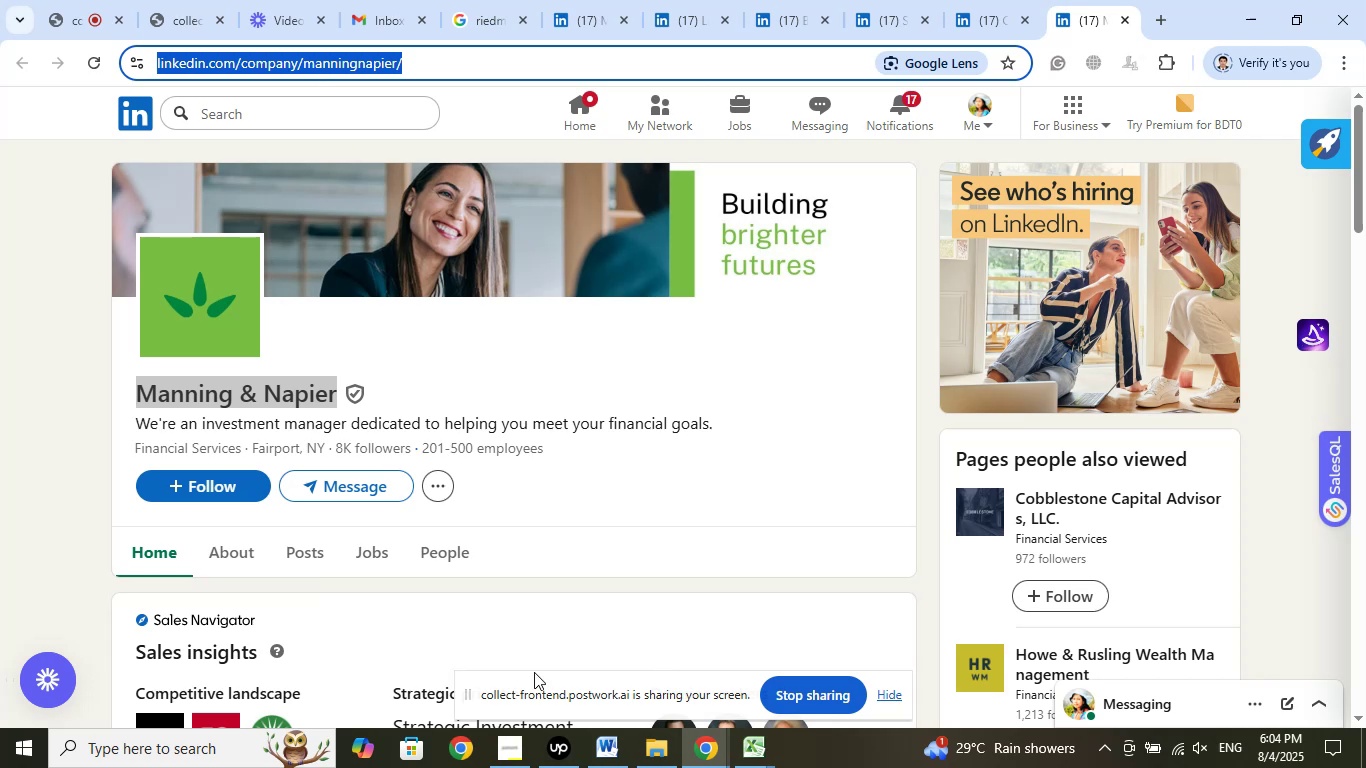 
wait(7.68)
 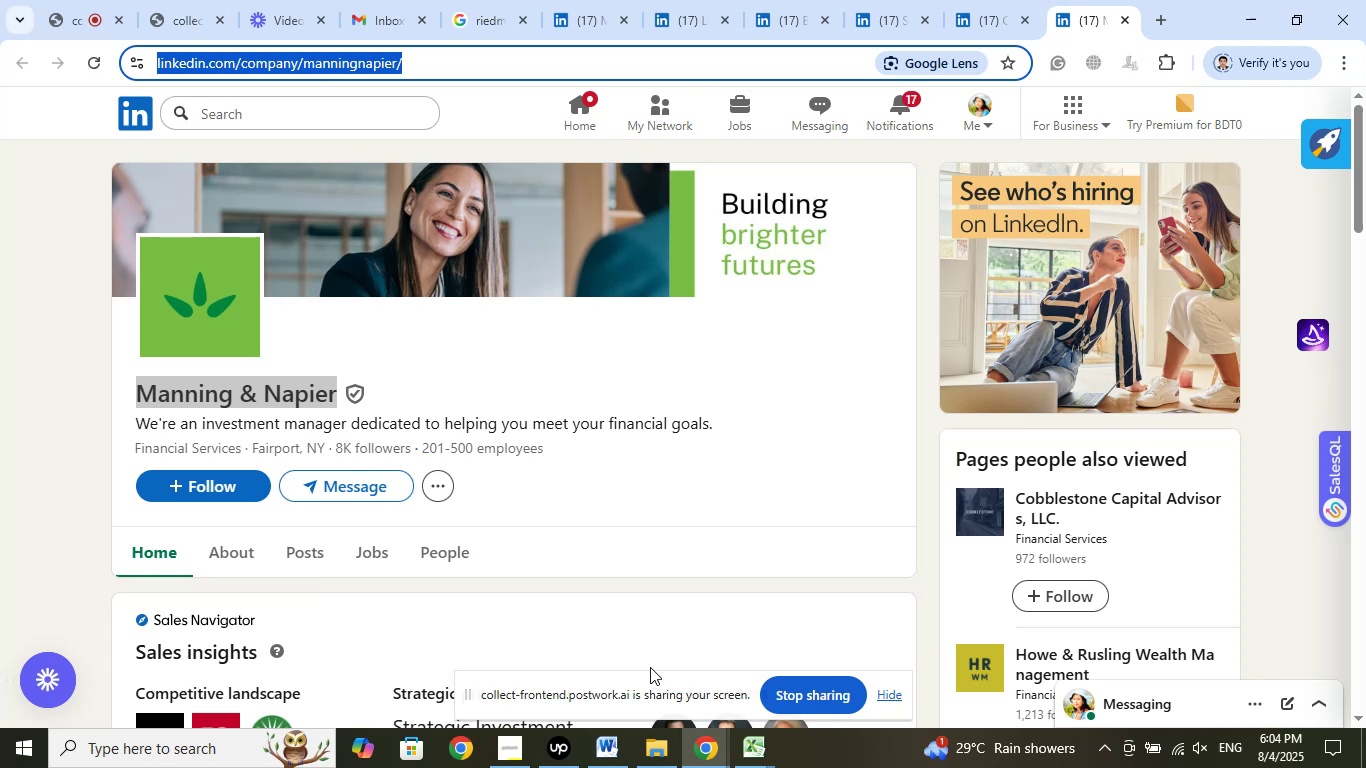 
left_click_drag(start_coordinate=[253, 445], to_coordinate=[328, 445])
 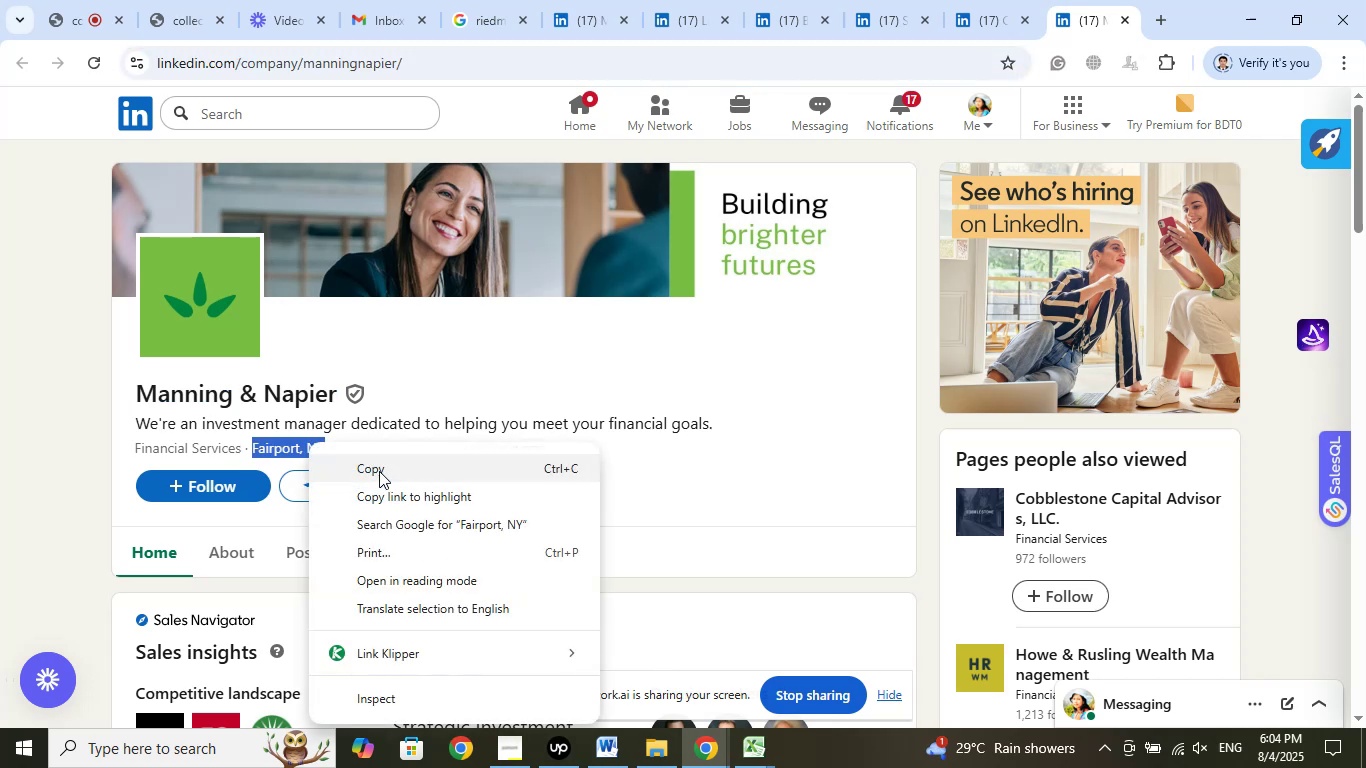 
left_click([379, 471])
 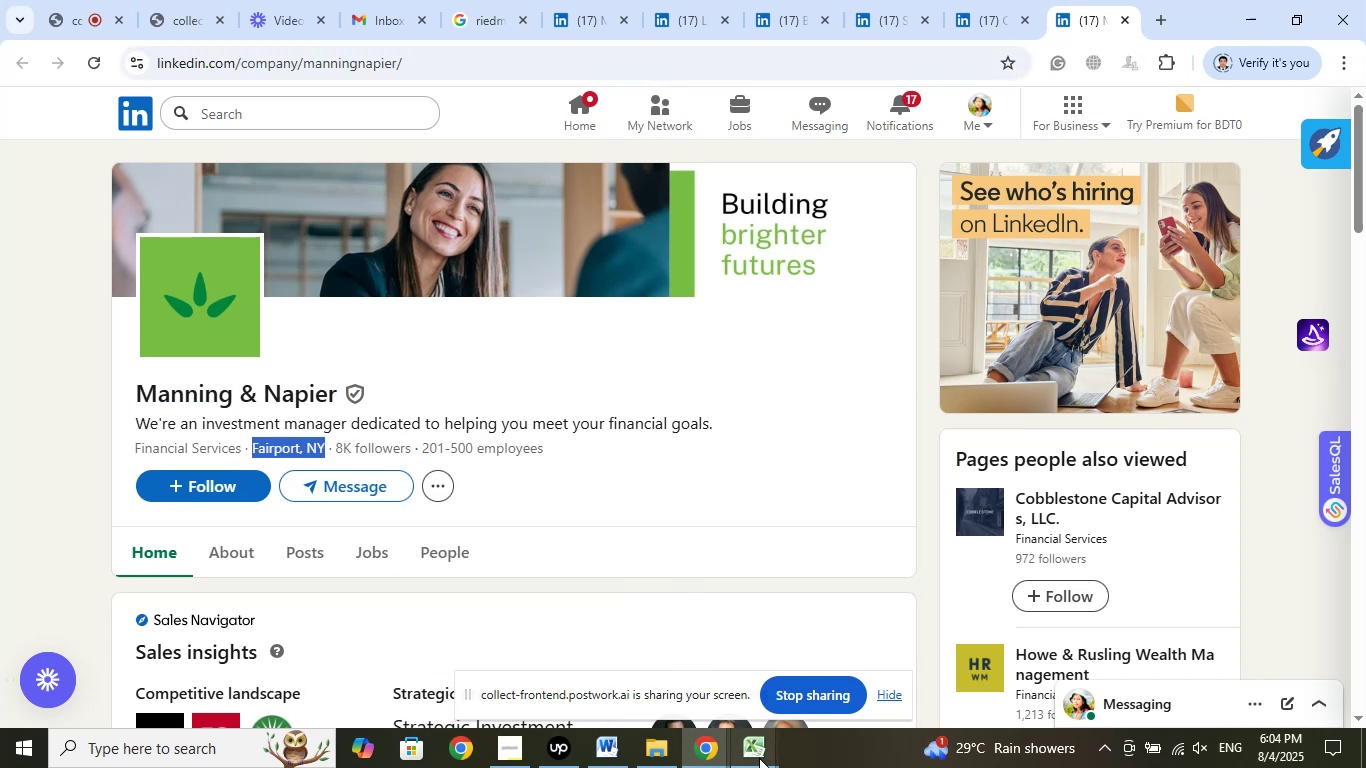 
double_click([666, 676])
 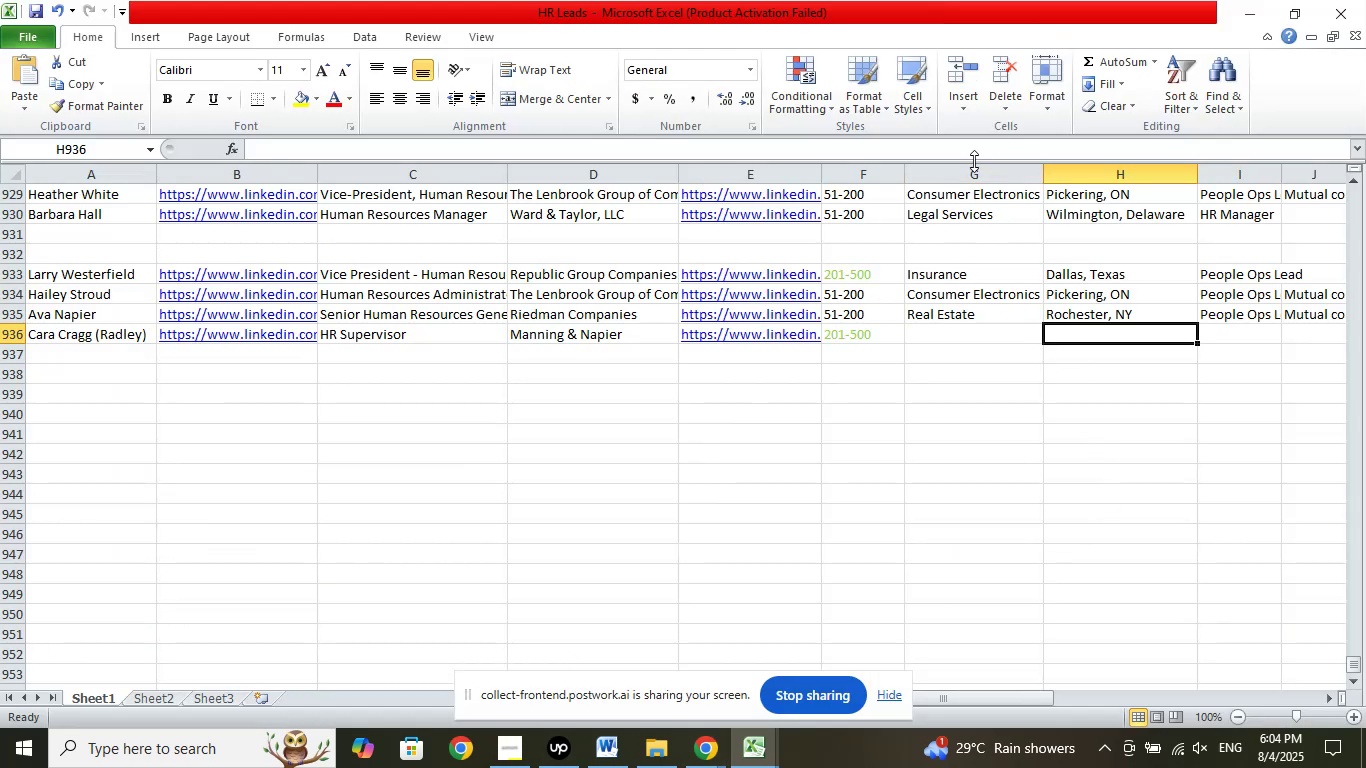 
right_click([981, 152])
 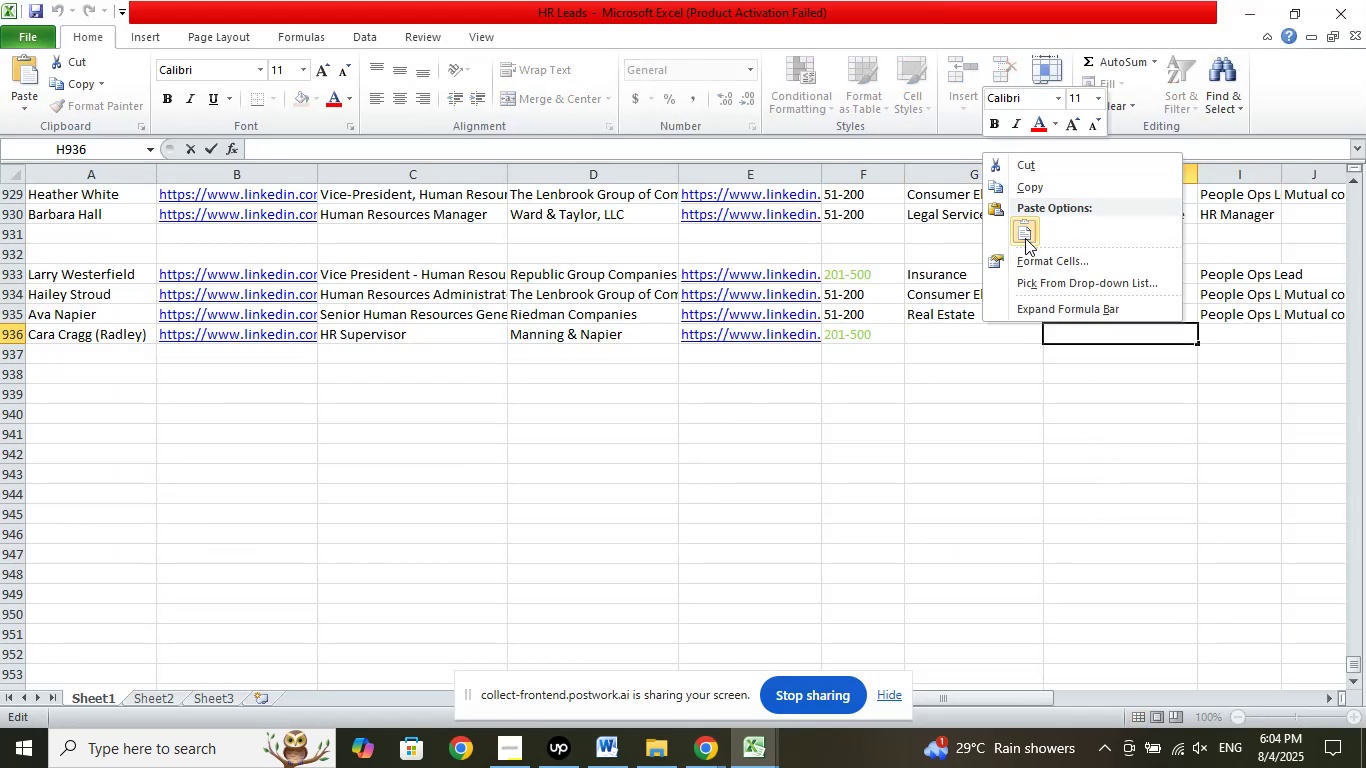 
left_click([1026, 237])
 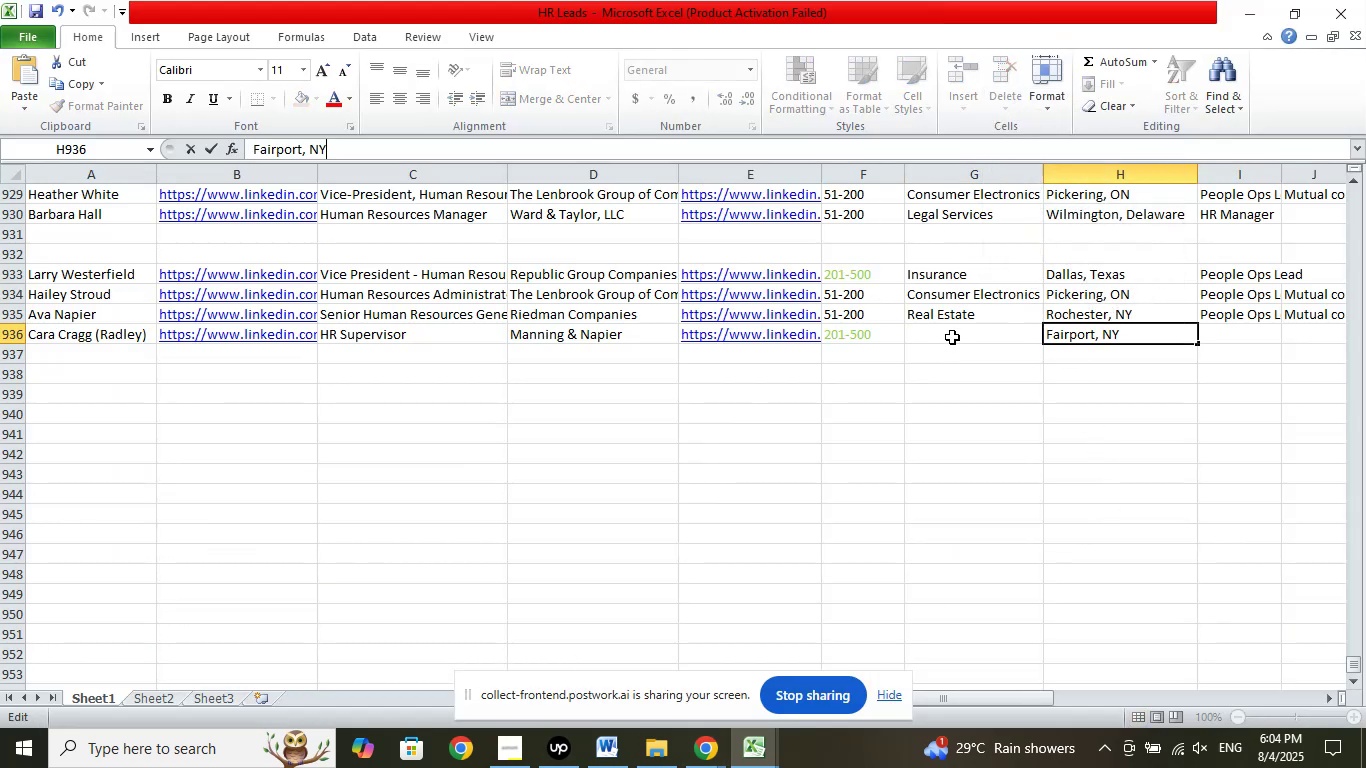 
left_click([953, 336])
 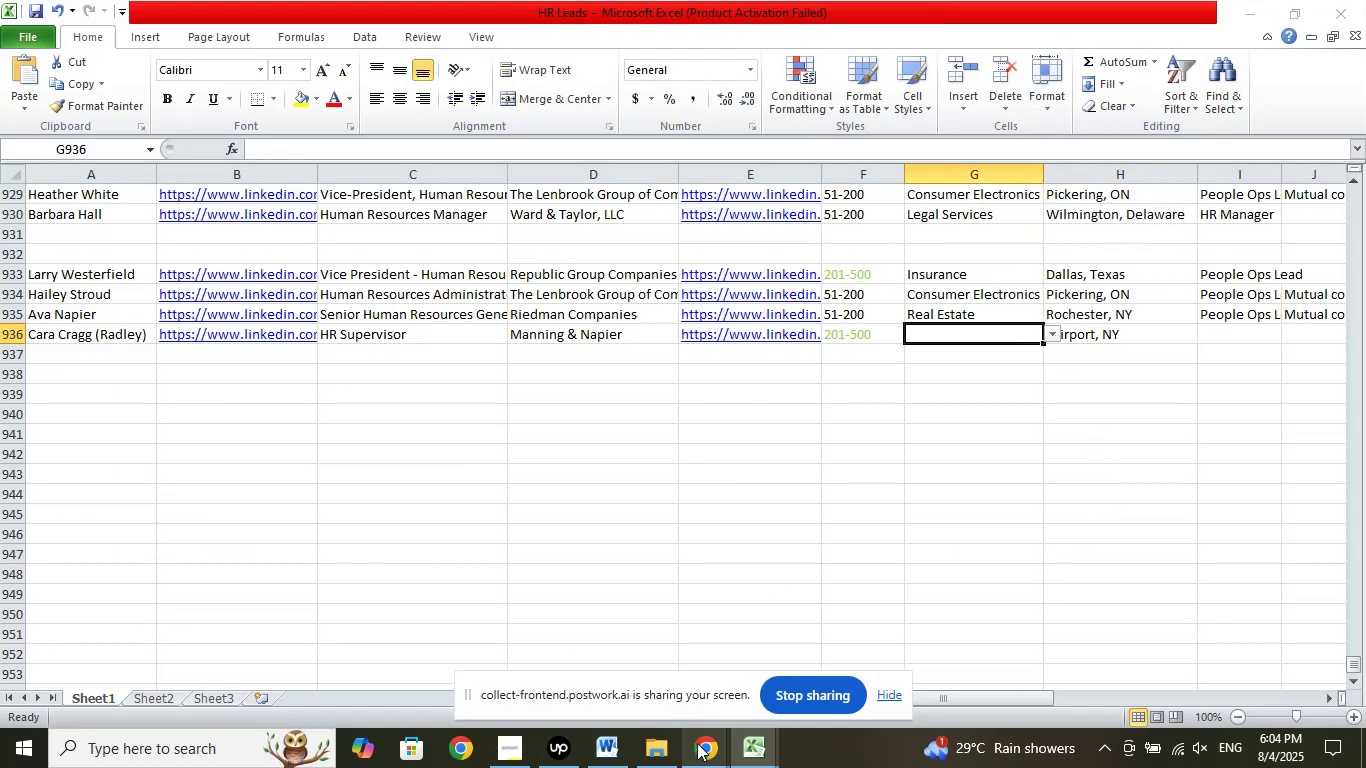 
double_click([635, 676])
 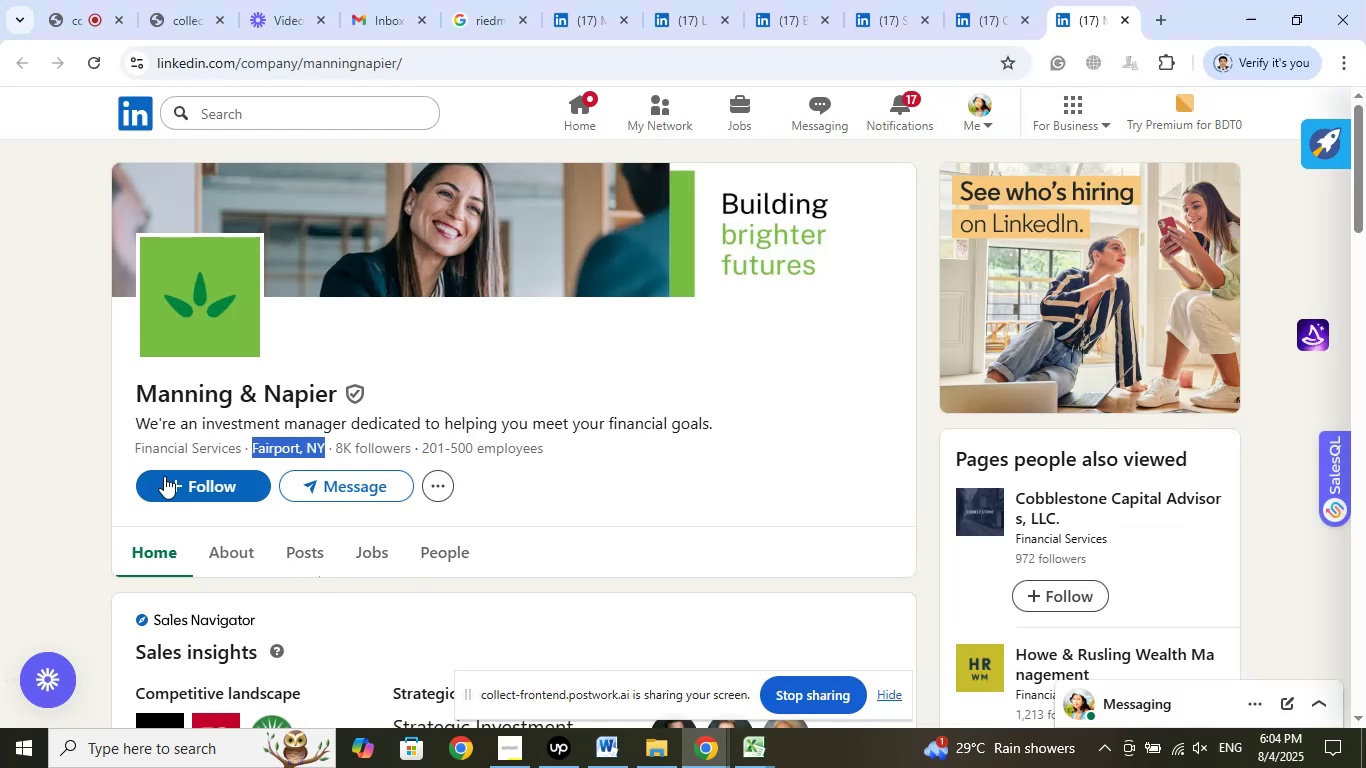 
left_click_drag(start_coordinate=[121, 448], to_coordinate=[239, 448])
 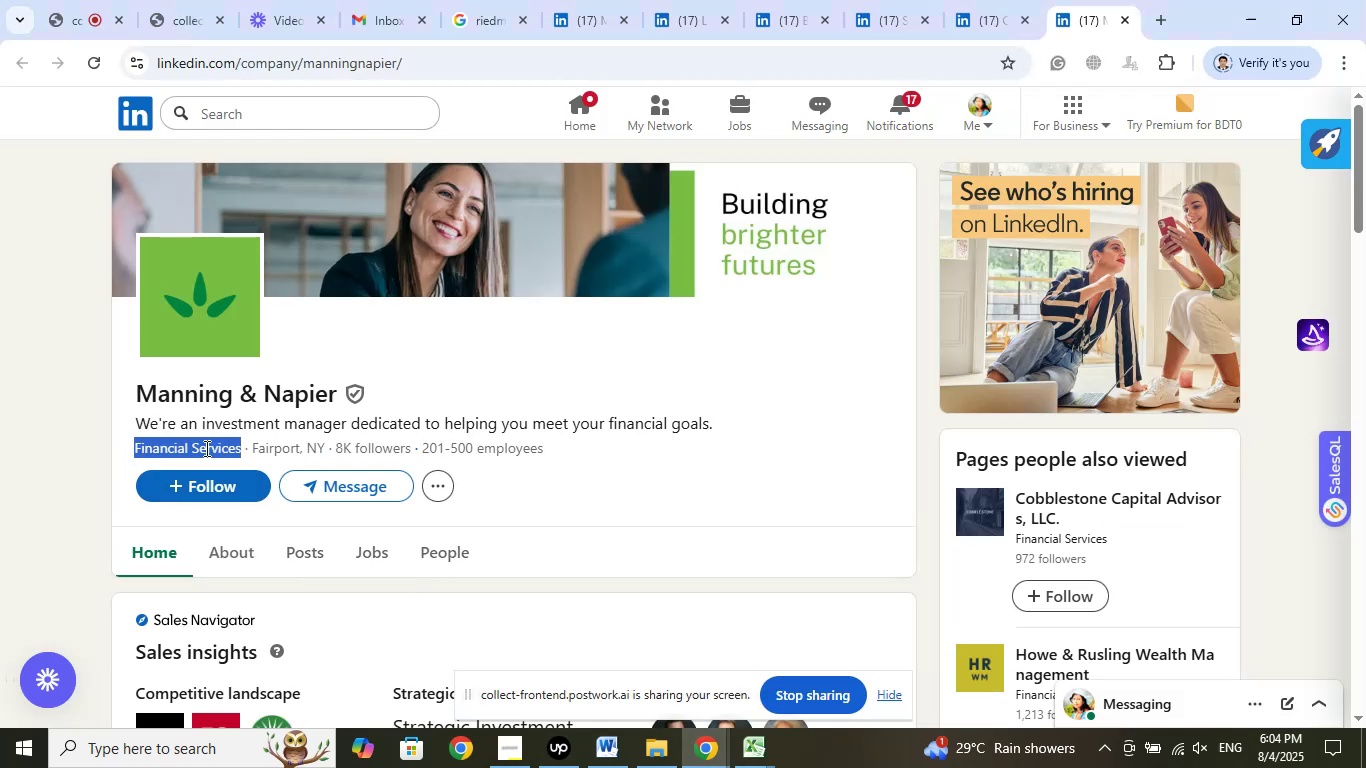 
right_click([205, 448])
 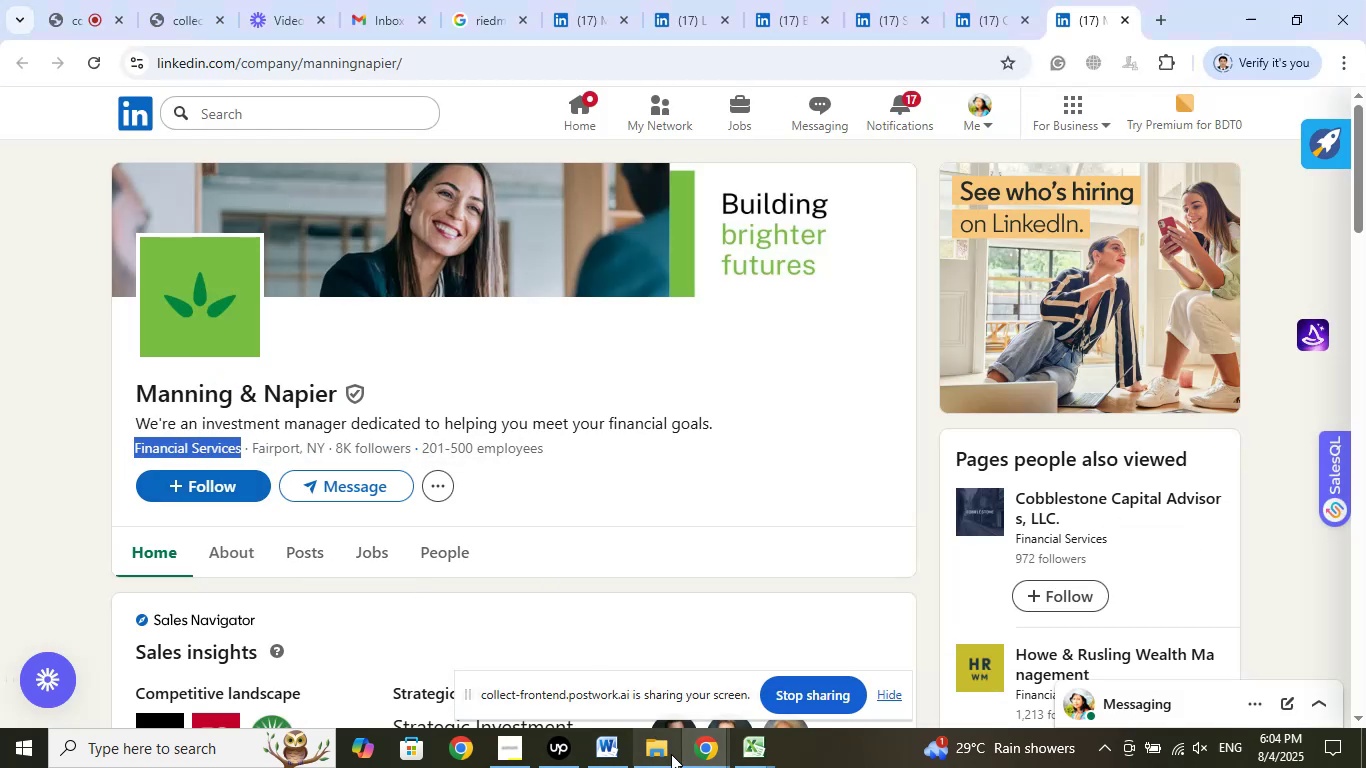 
left_click([746, 751])
 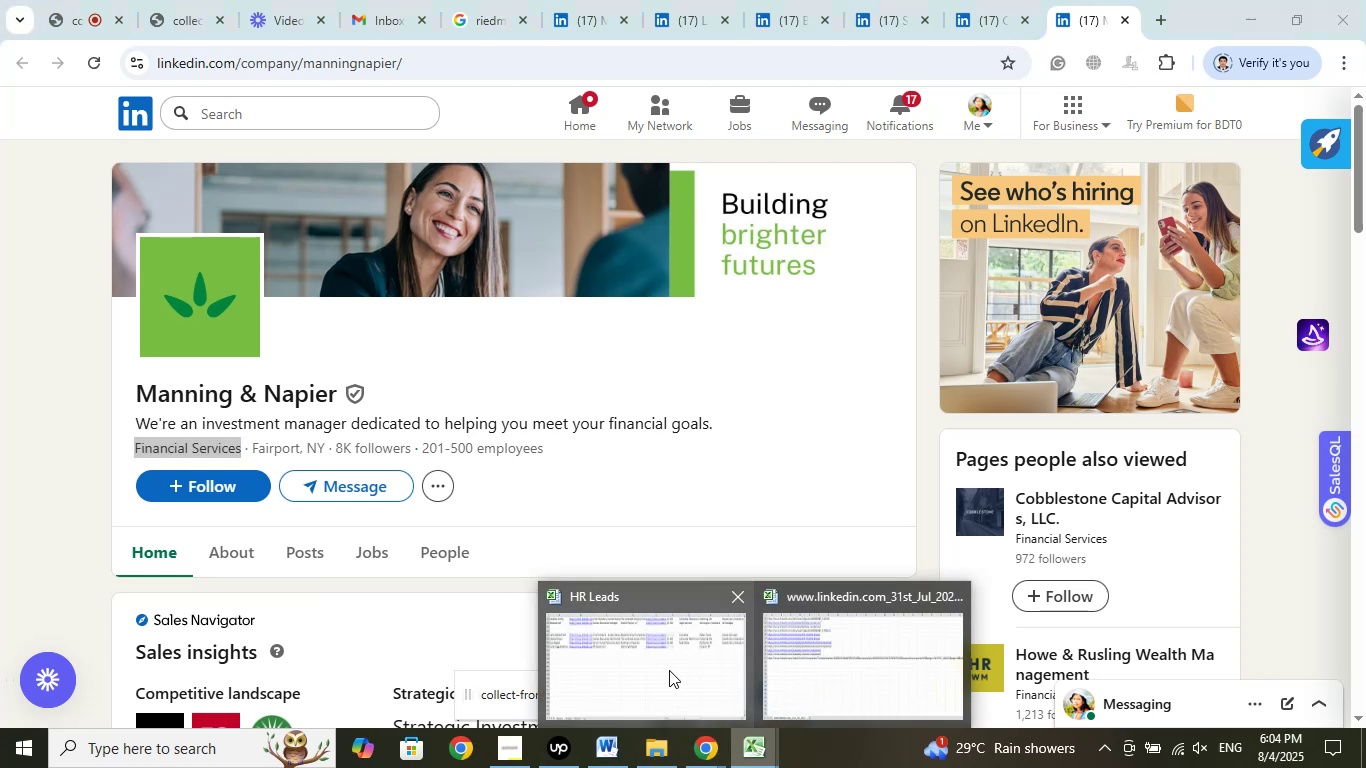 
left_click([669, 670])
 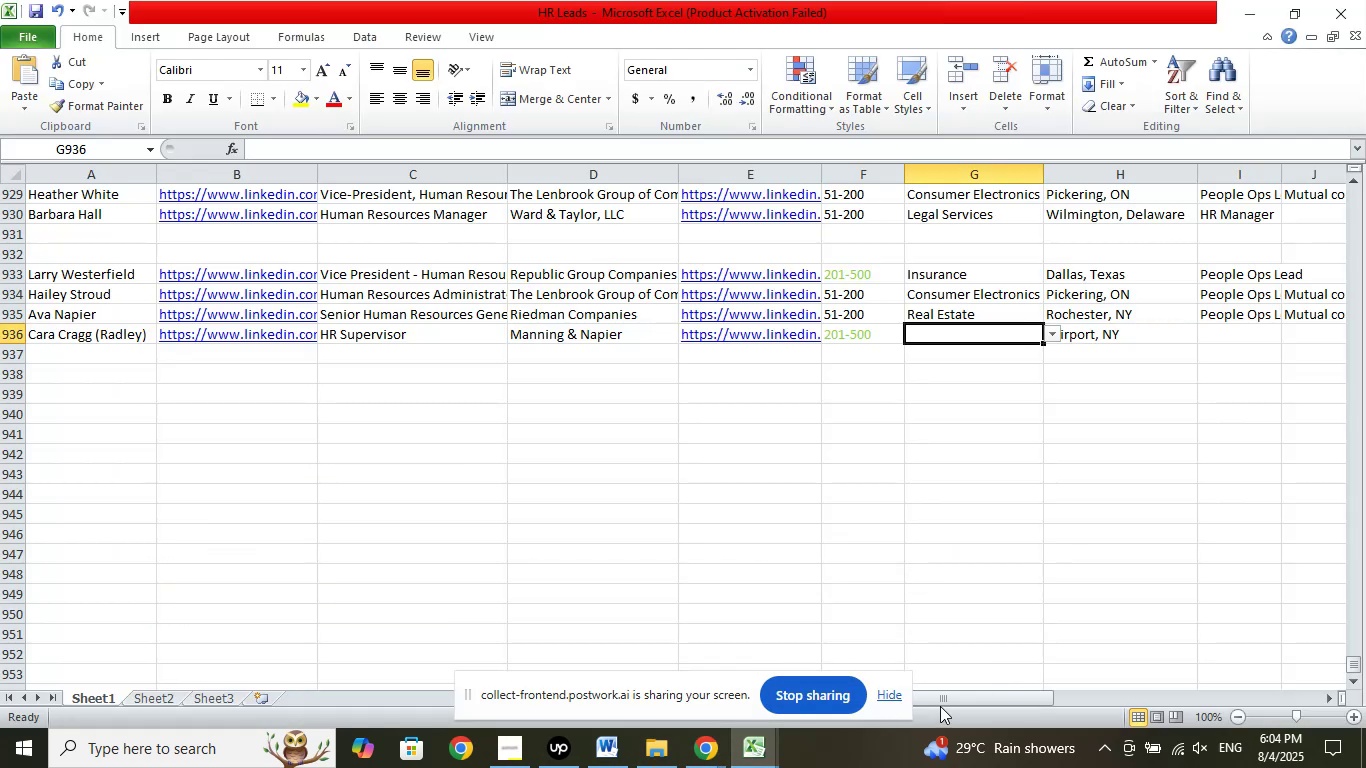 
left_click_drag(start_coordinate=[941, 698], to_coordinate=[1365, 675])
 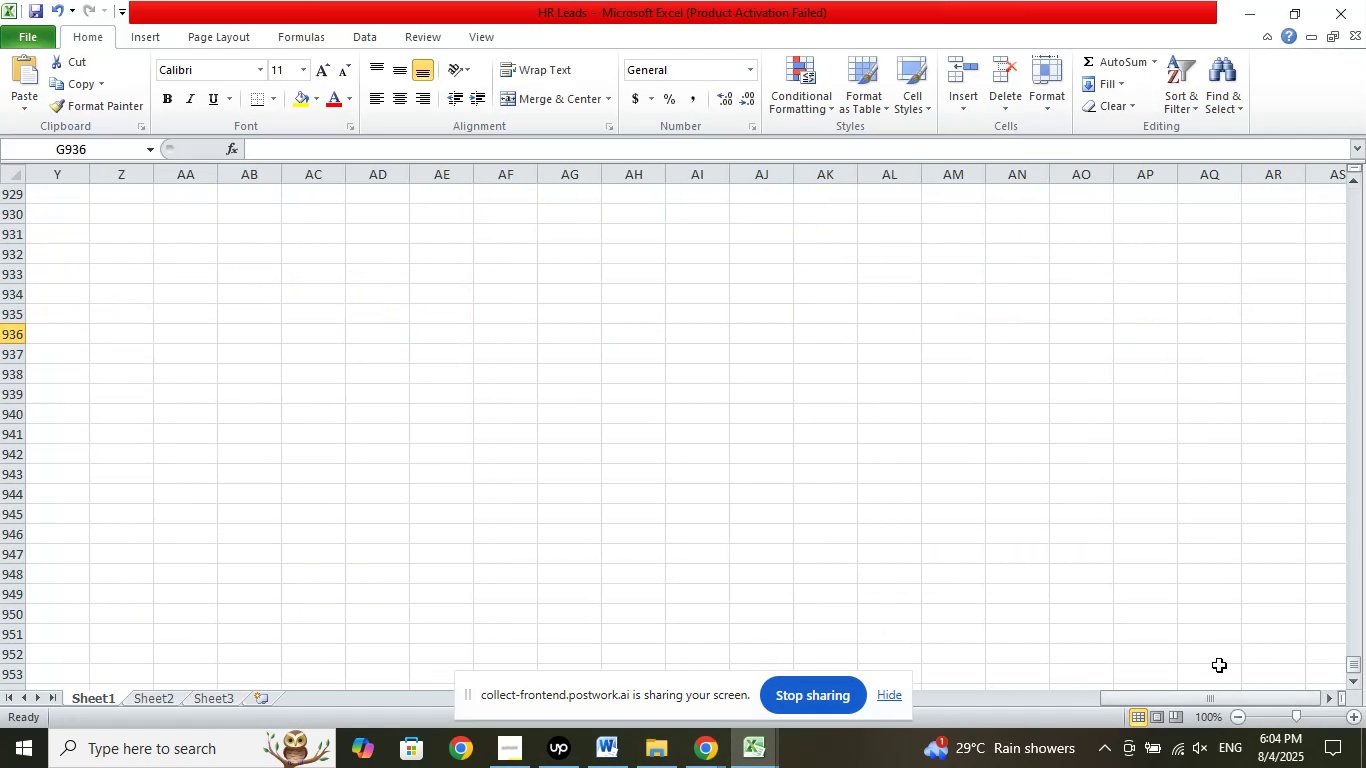 
scroll: coordinate [1155, 541], scroll_direction: up, amount: 4.0
 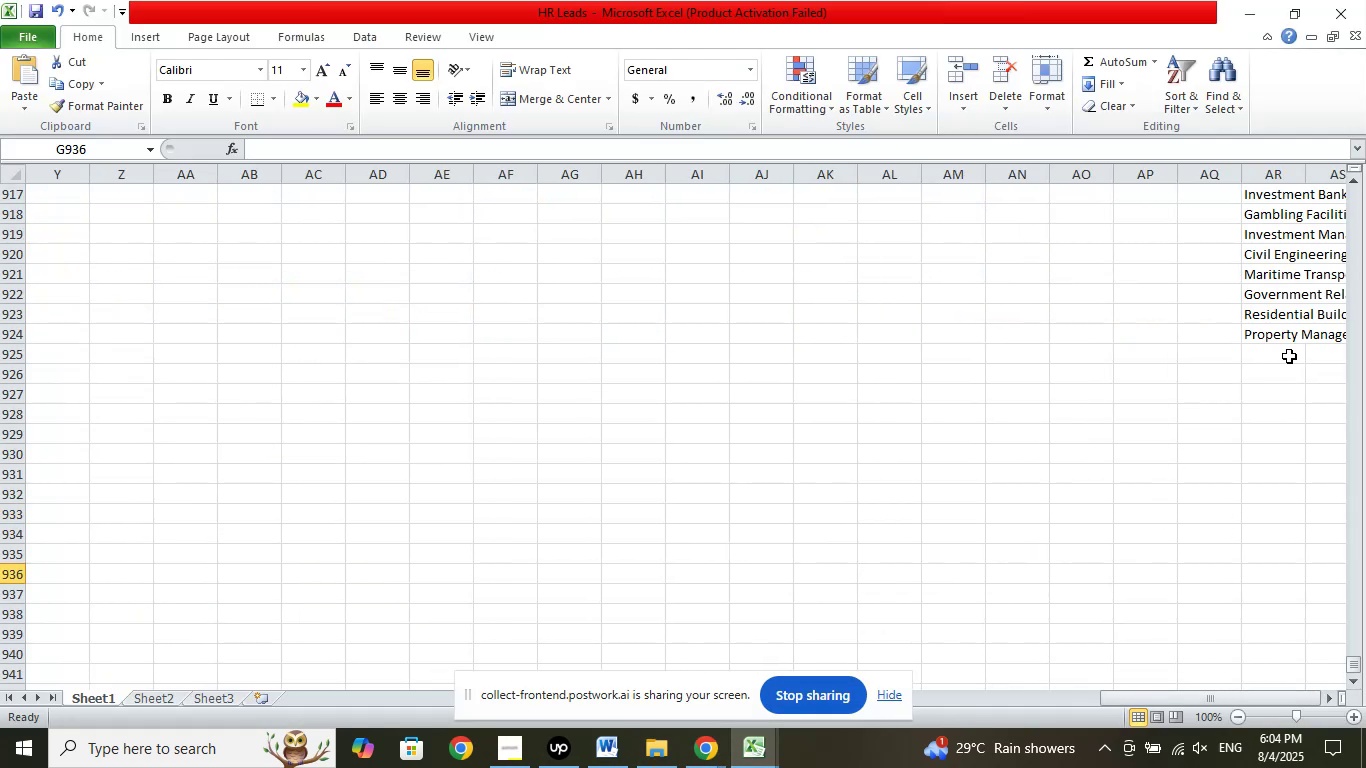 
left_click([1289, 356])
 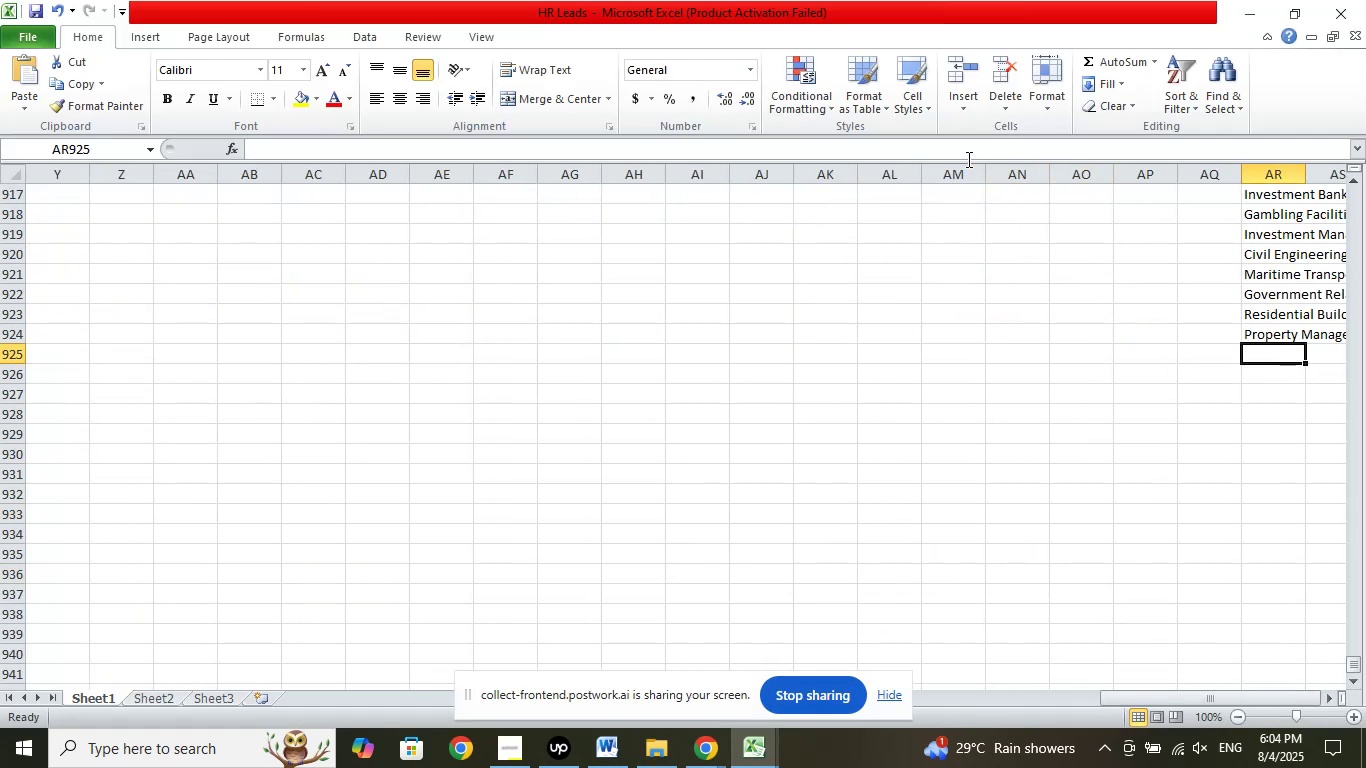 
left_click([951, 148])
 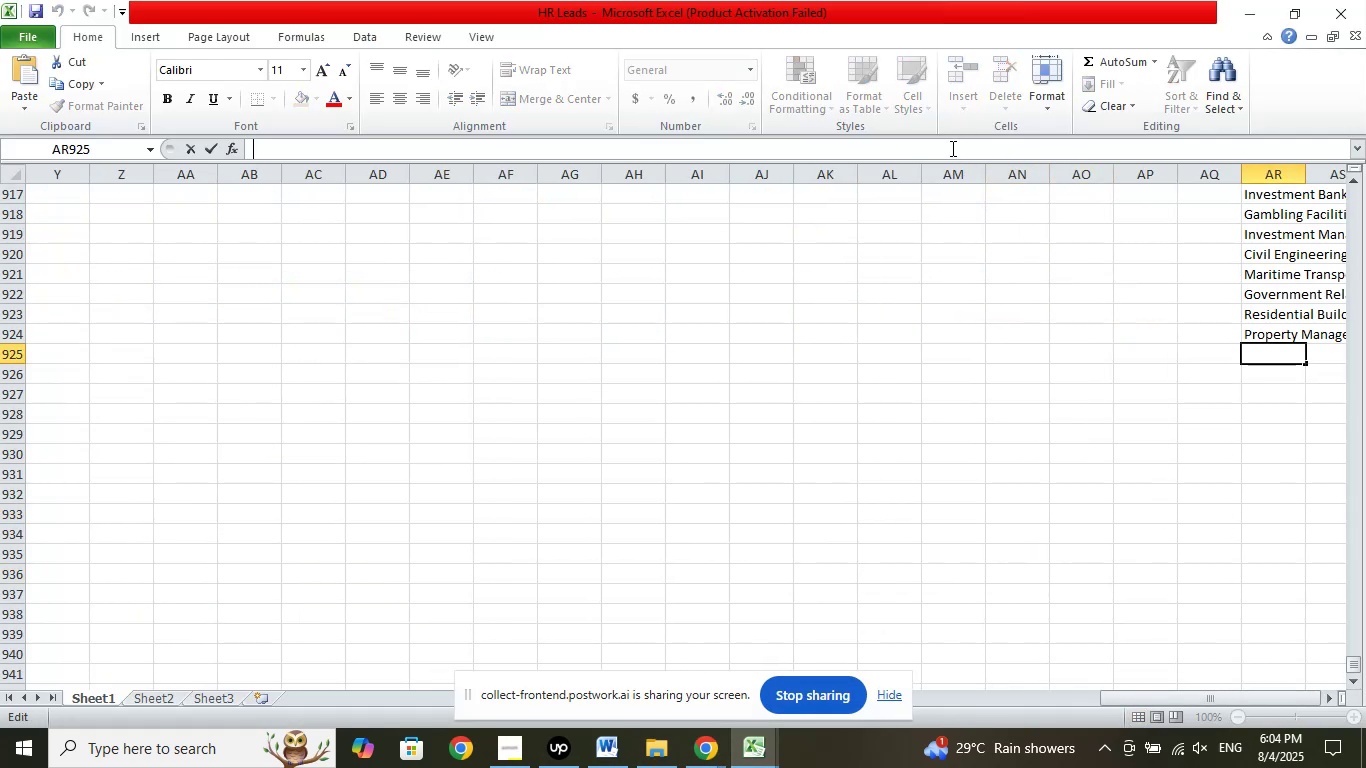 
right_click([951, 148])
 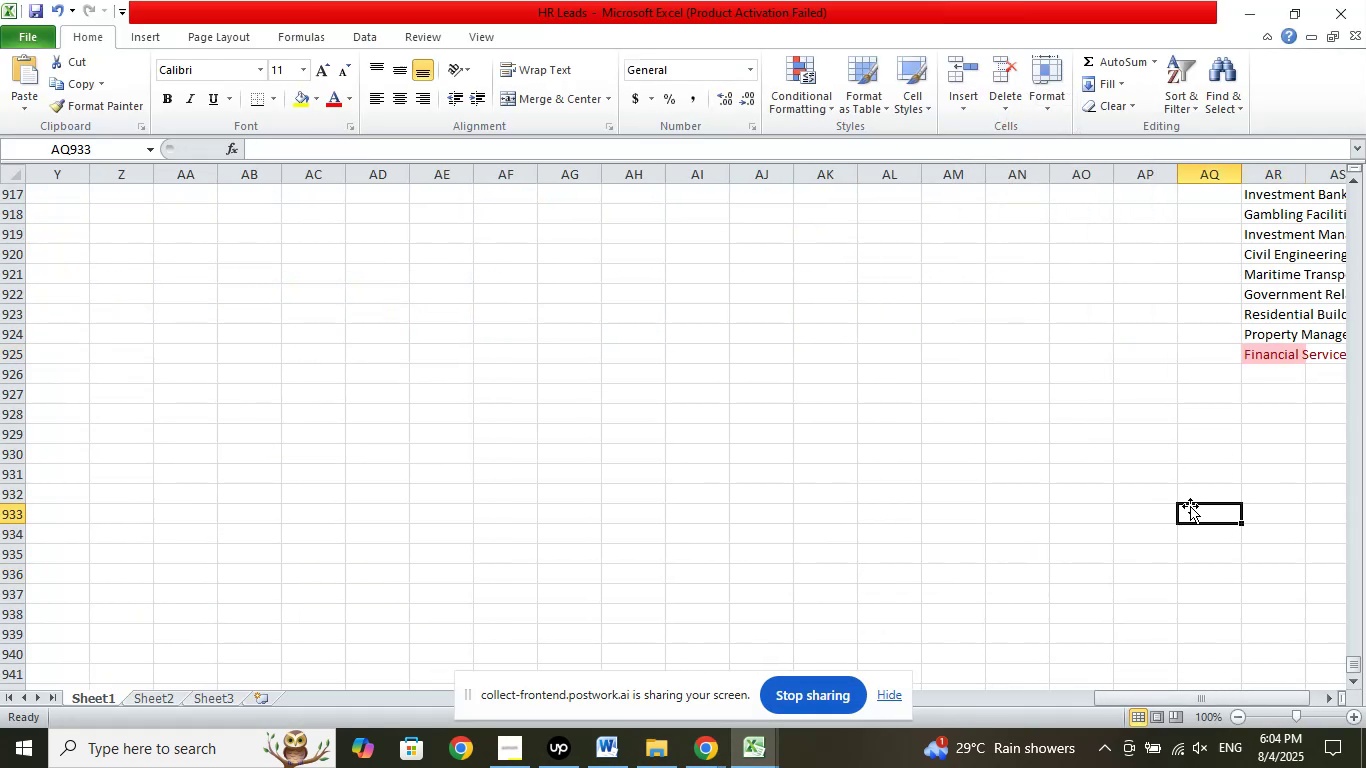 
scroll: coordinate [1162, 513], scroll_direction: up, amount: 37.0
 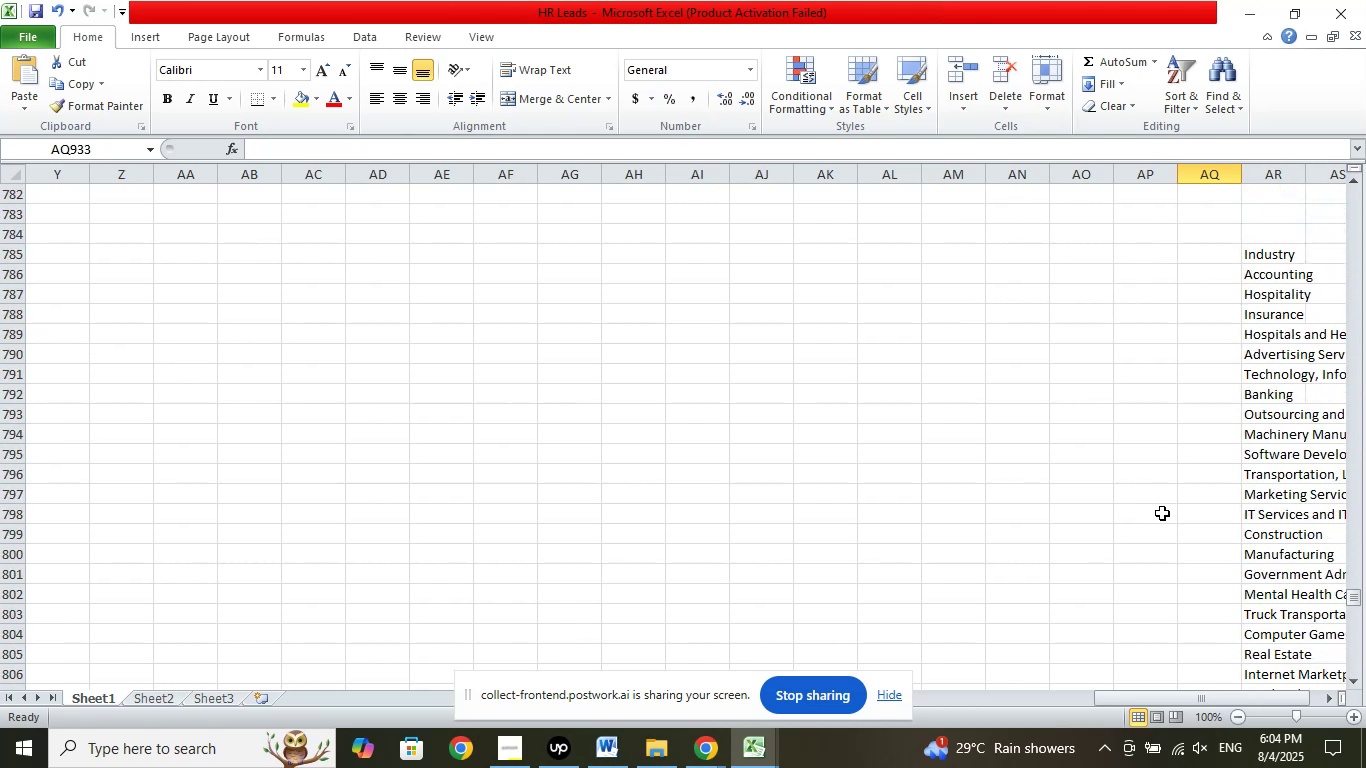 
scroll: coordinate [1162, 513], scroll_direction: down, amount: 8.0
 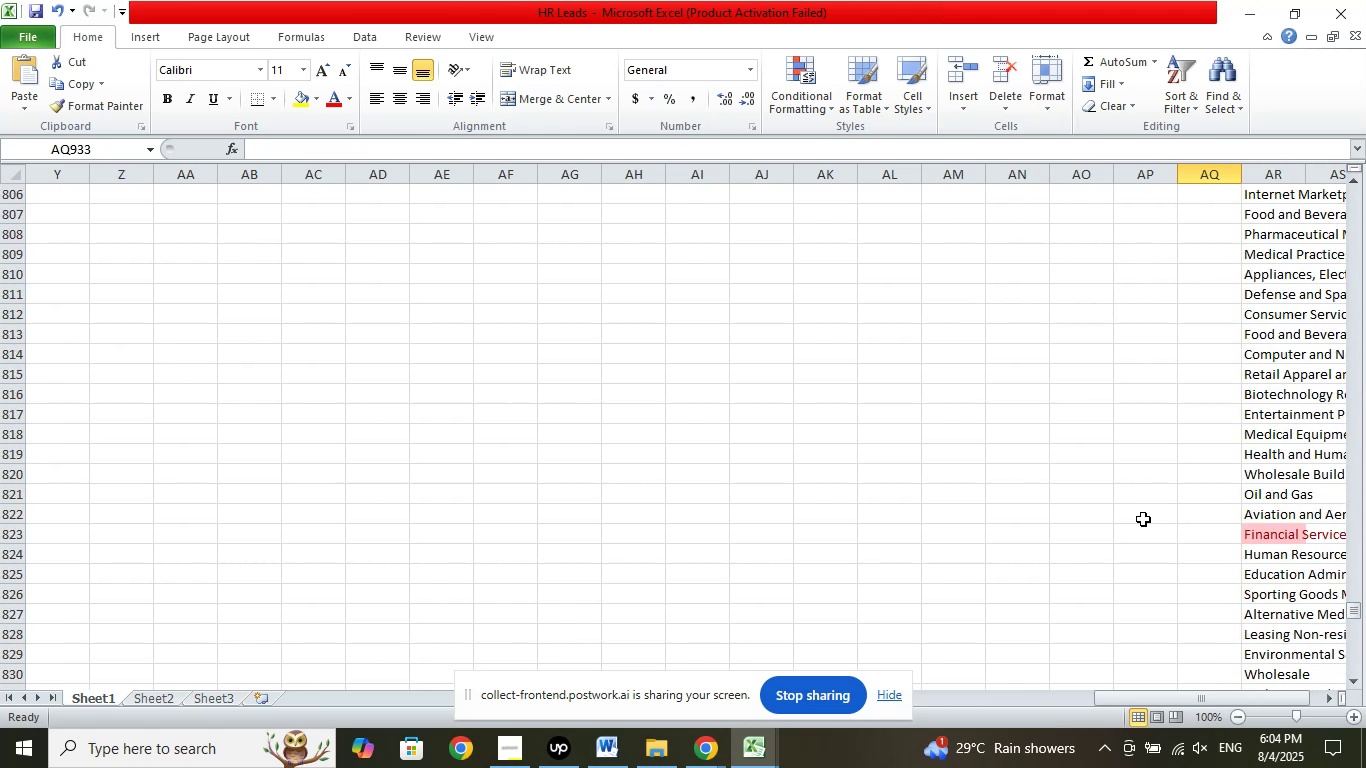 
key(Control+Z)
 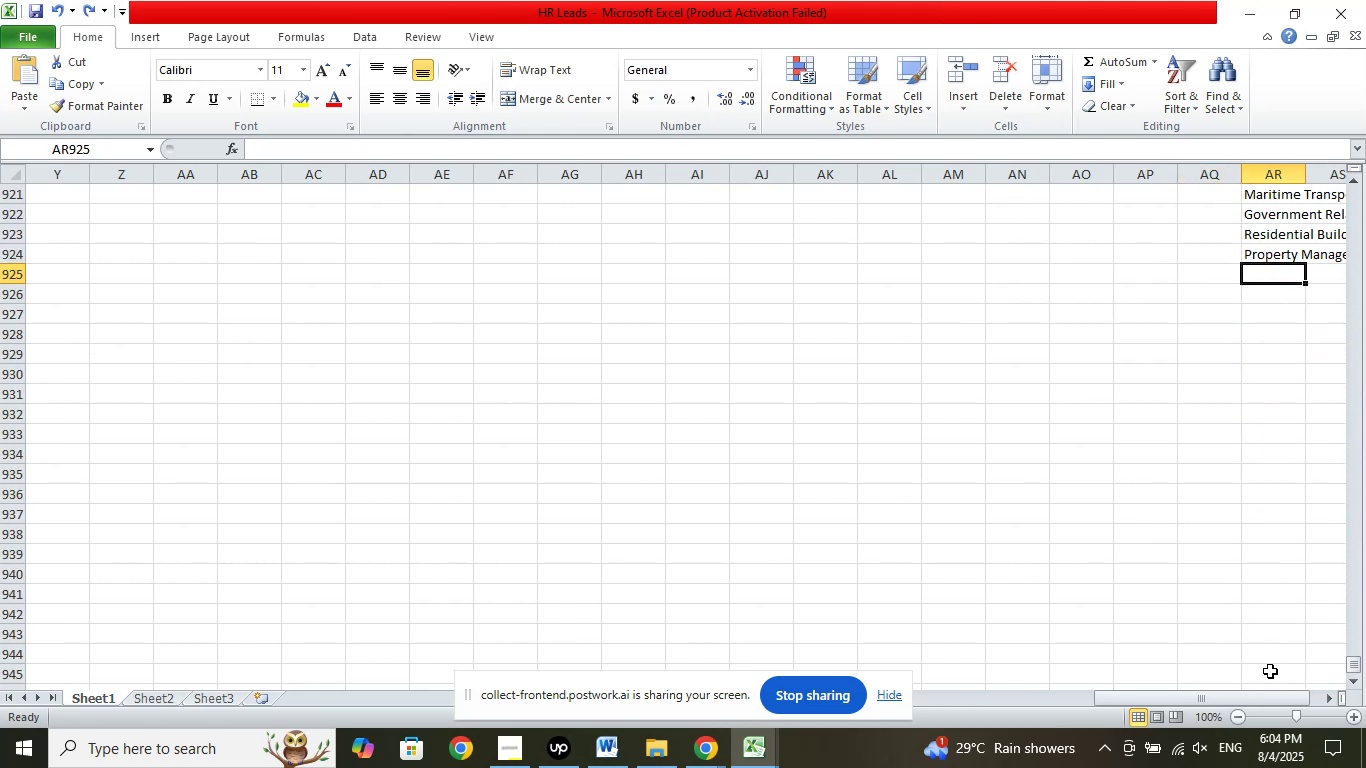 
left_click_drag(start_coordinate=[1214, 695], to_coordinate=[769, 717])
 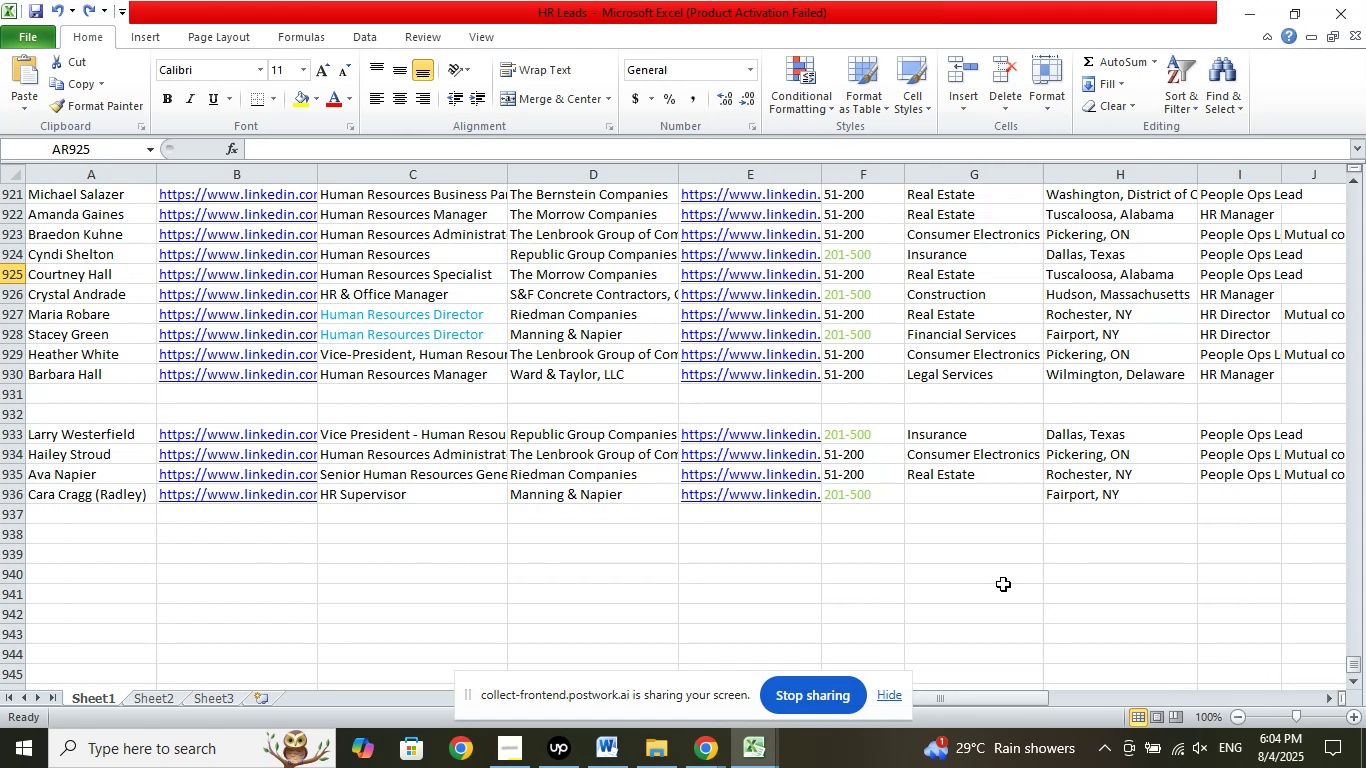 
scroll: coordinate [1003, 584], scroll_direction: down, amount: 1.0
 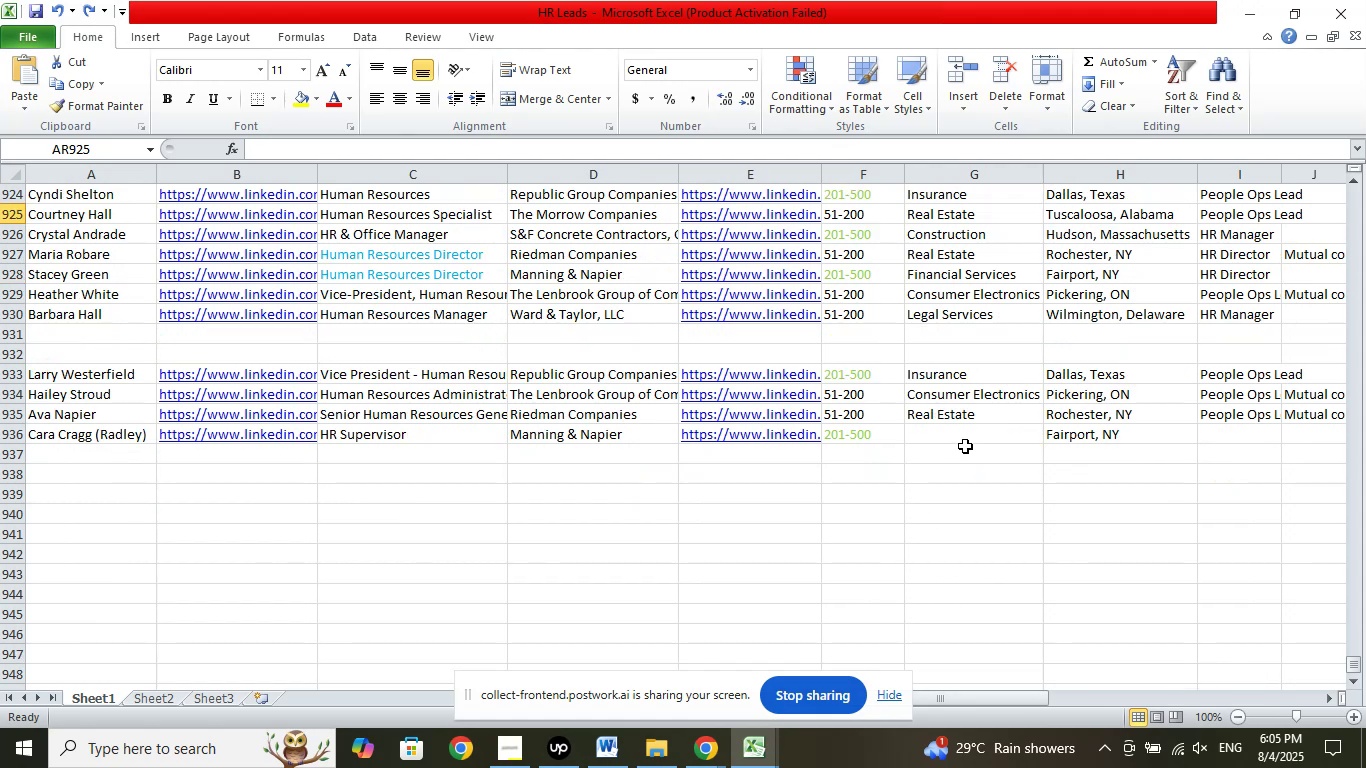 
left_click([965, 438])
 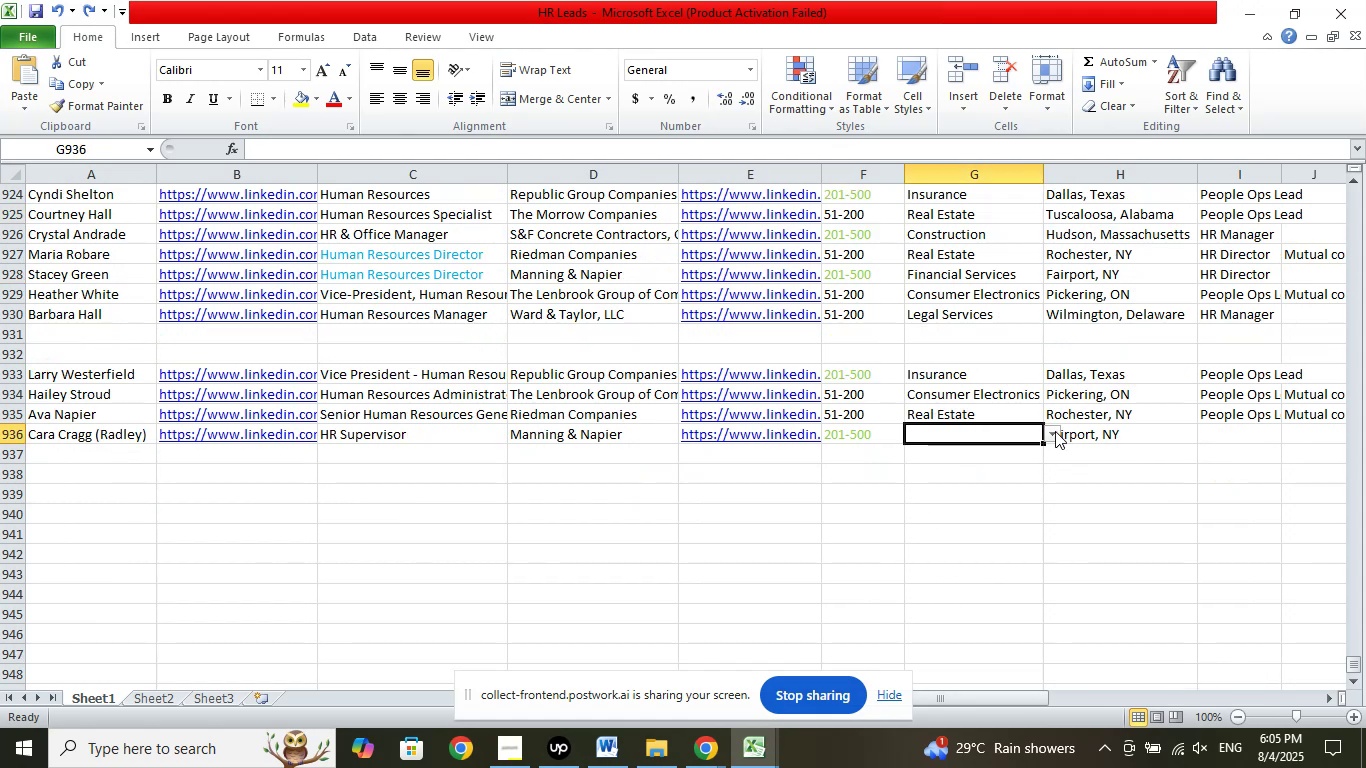 
left_click([1052, 432])
 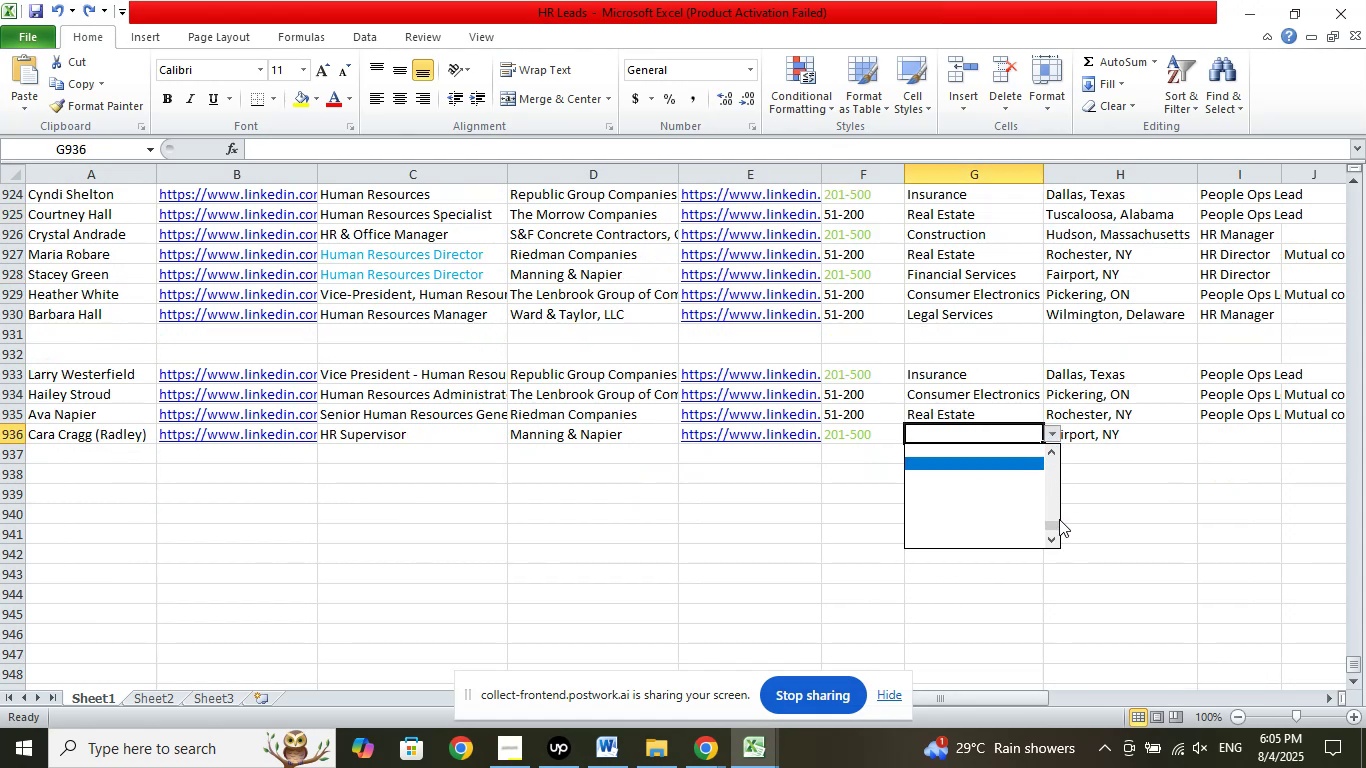 
left_click([1056, 522])
 